 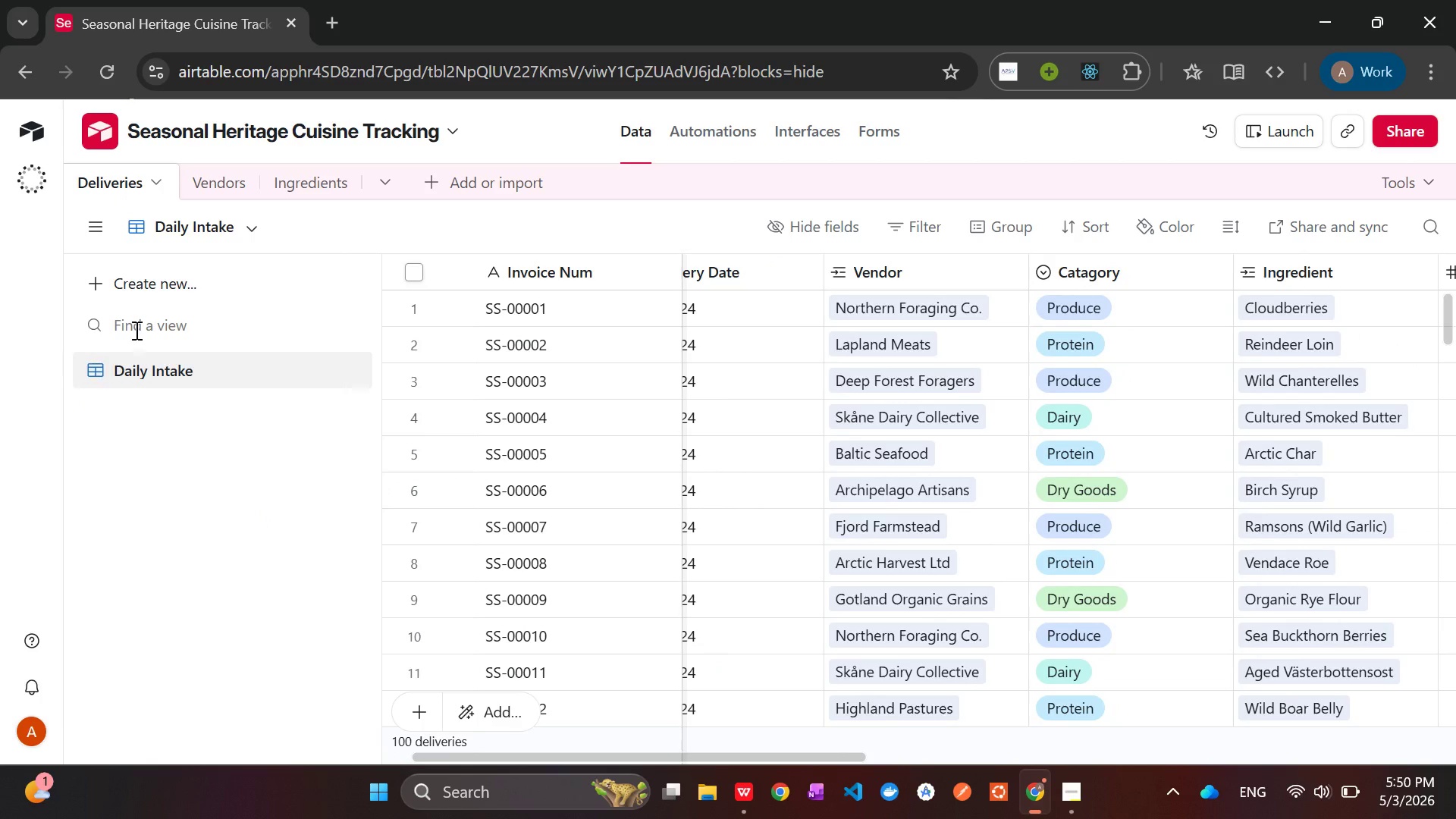 
left_click([113, 283])
 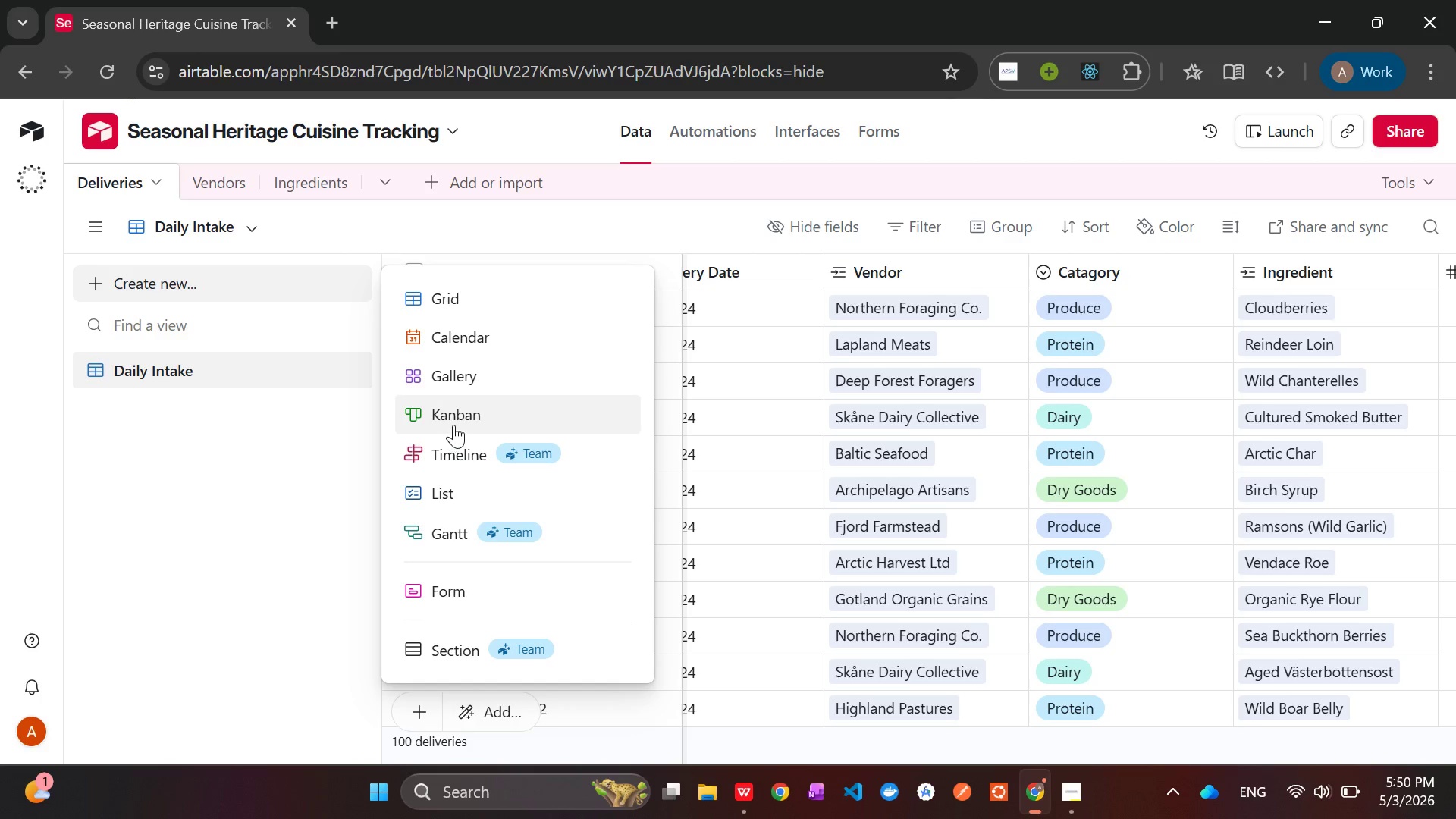 
left_click([457, 422])
 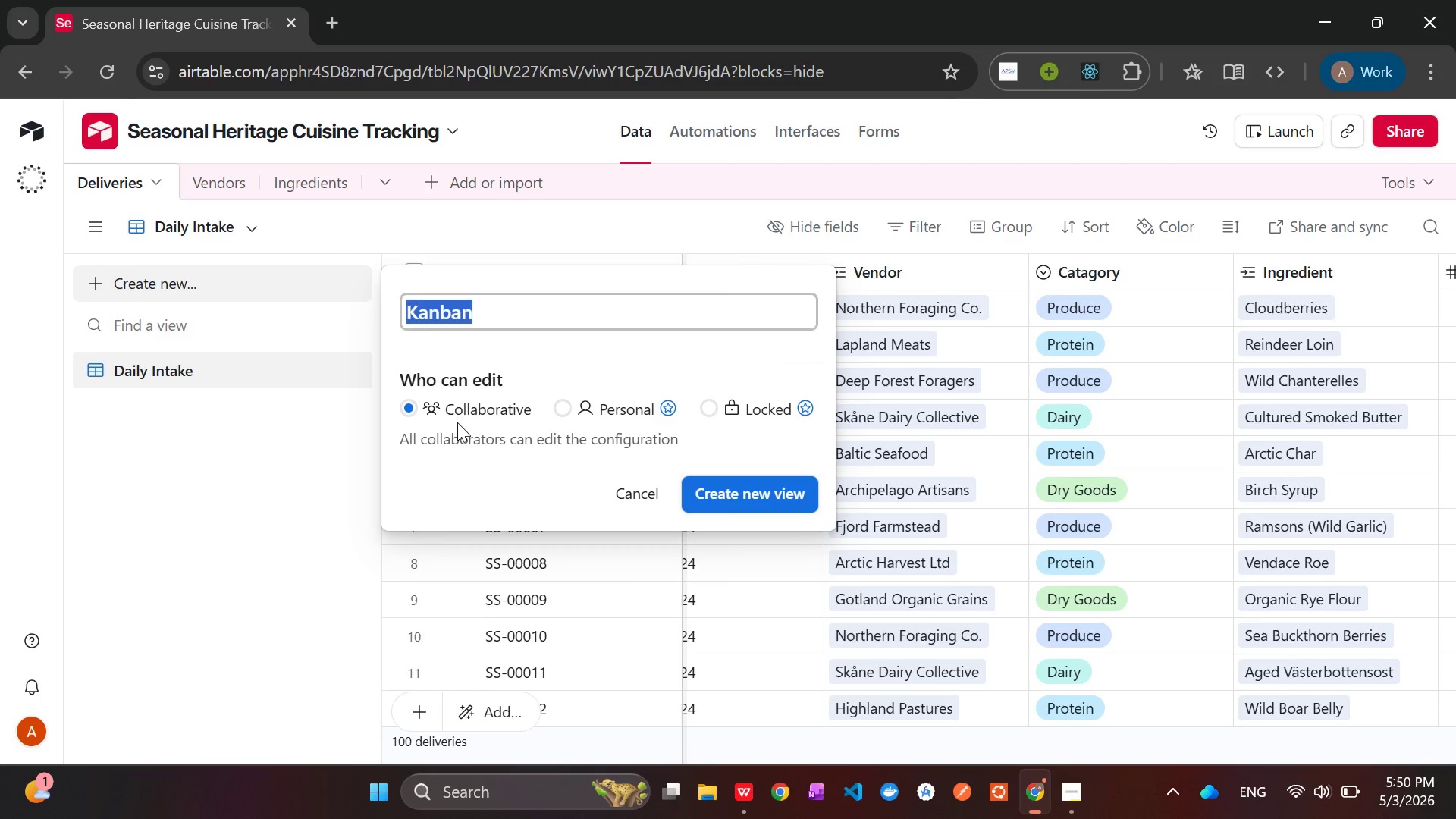 
key(Backspace)
type(Vendor Performance )
 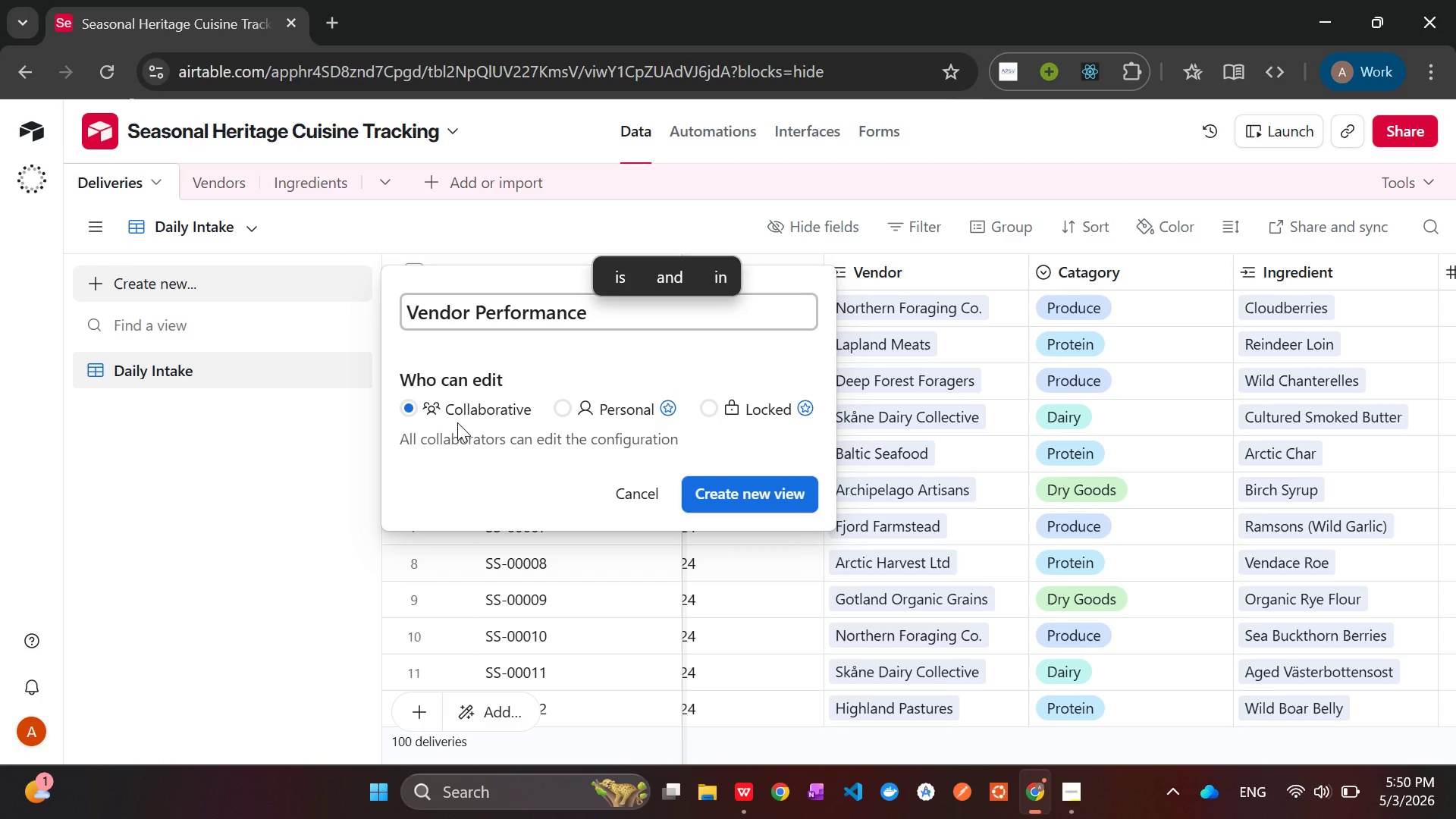 
wait(5.42)
 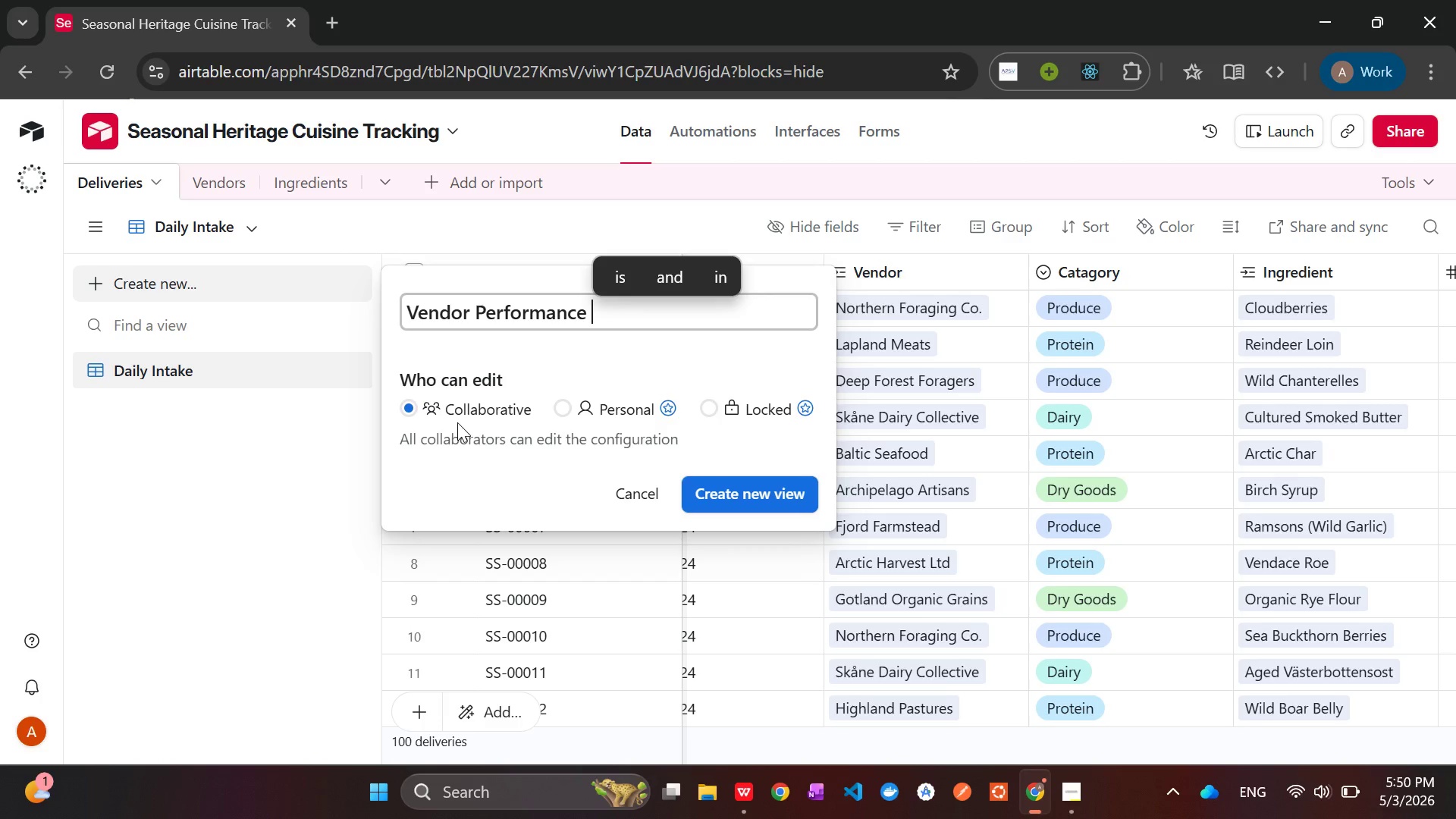 
key(Enter)
 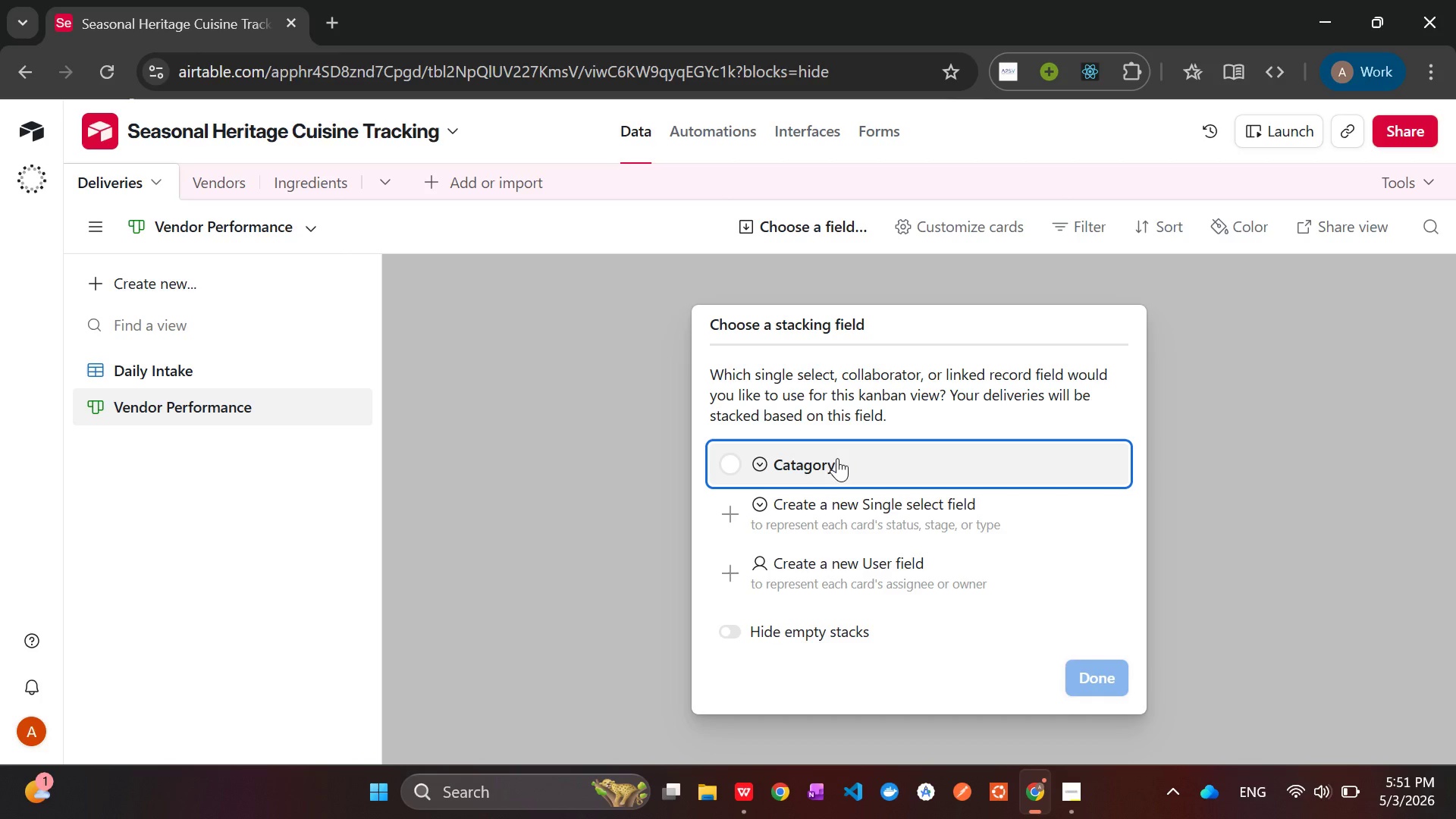 
wait(27.77)
 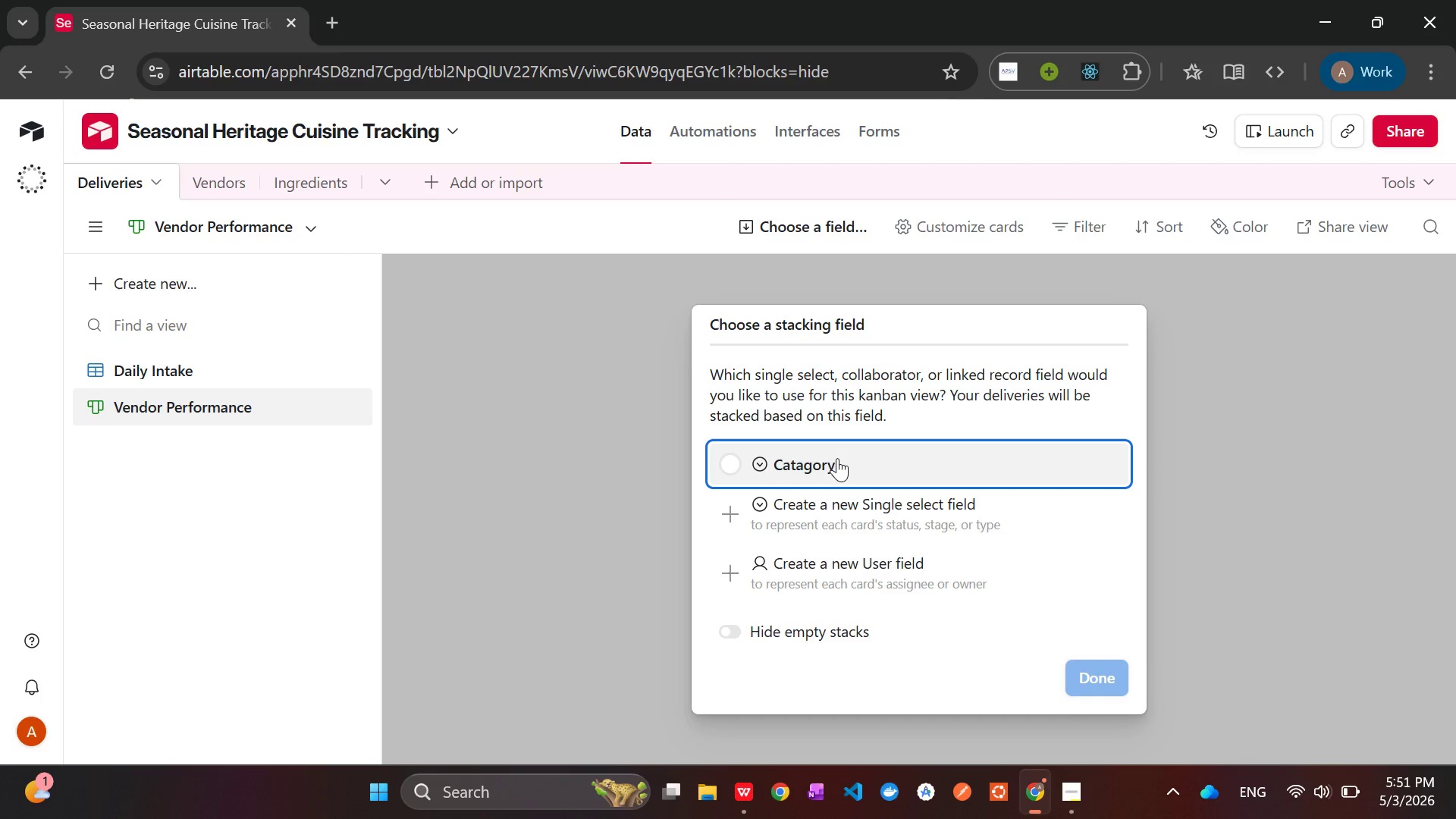 
left_click([893, 510])
 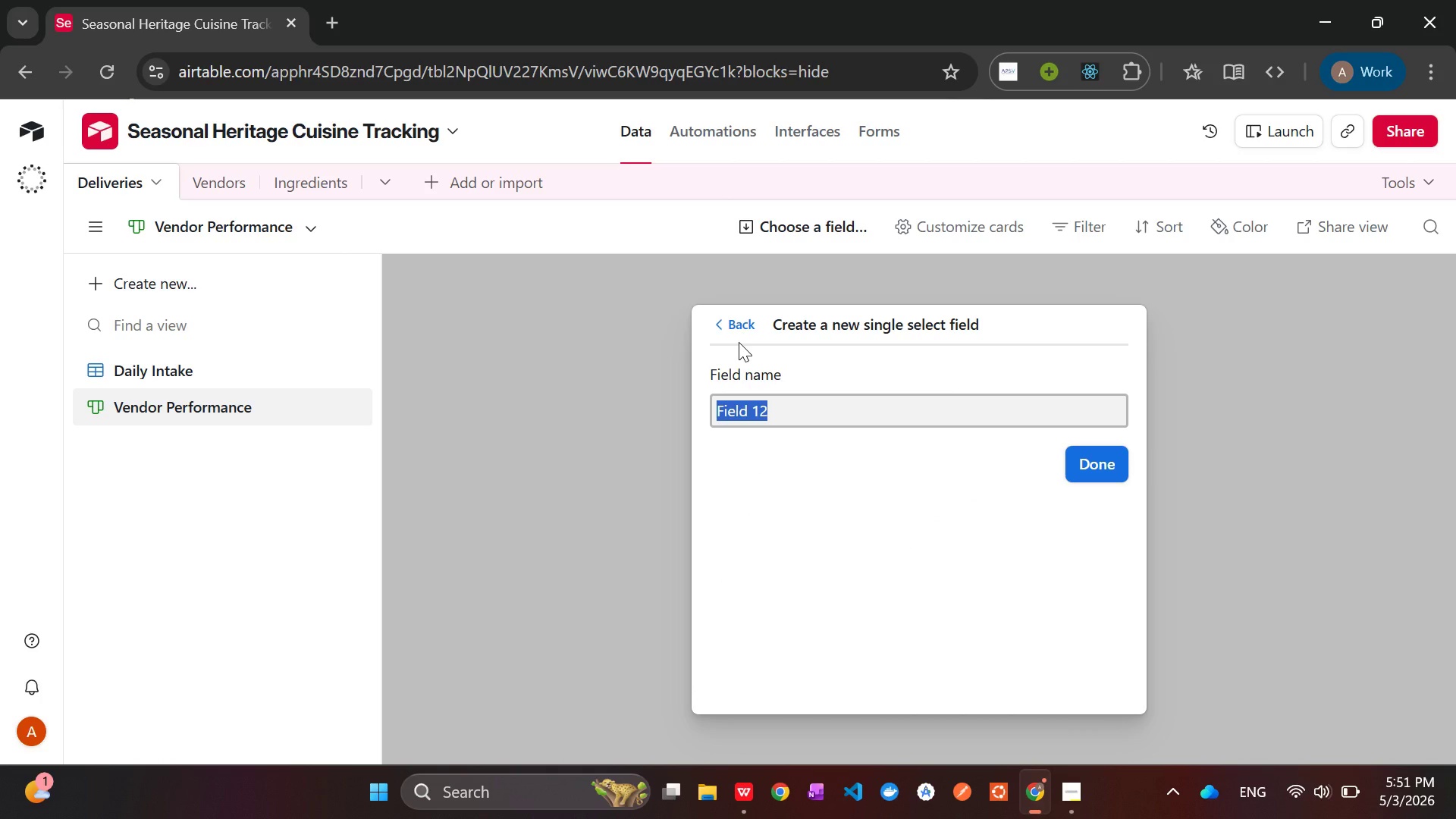 
left_click([722, 324])
 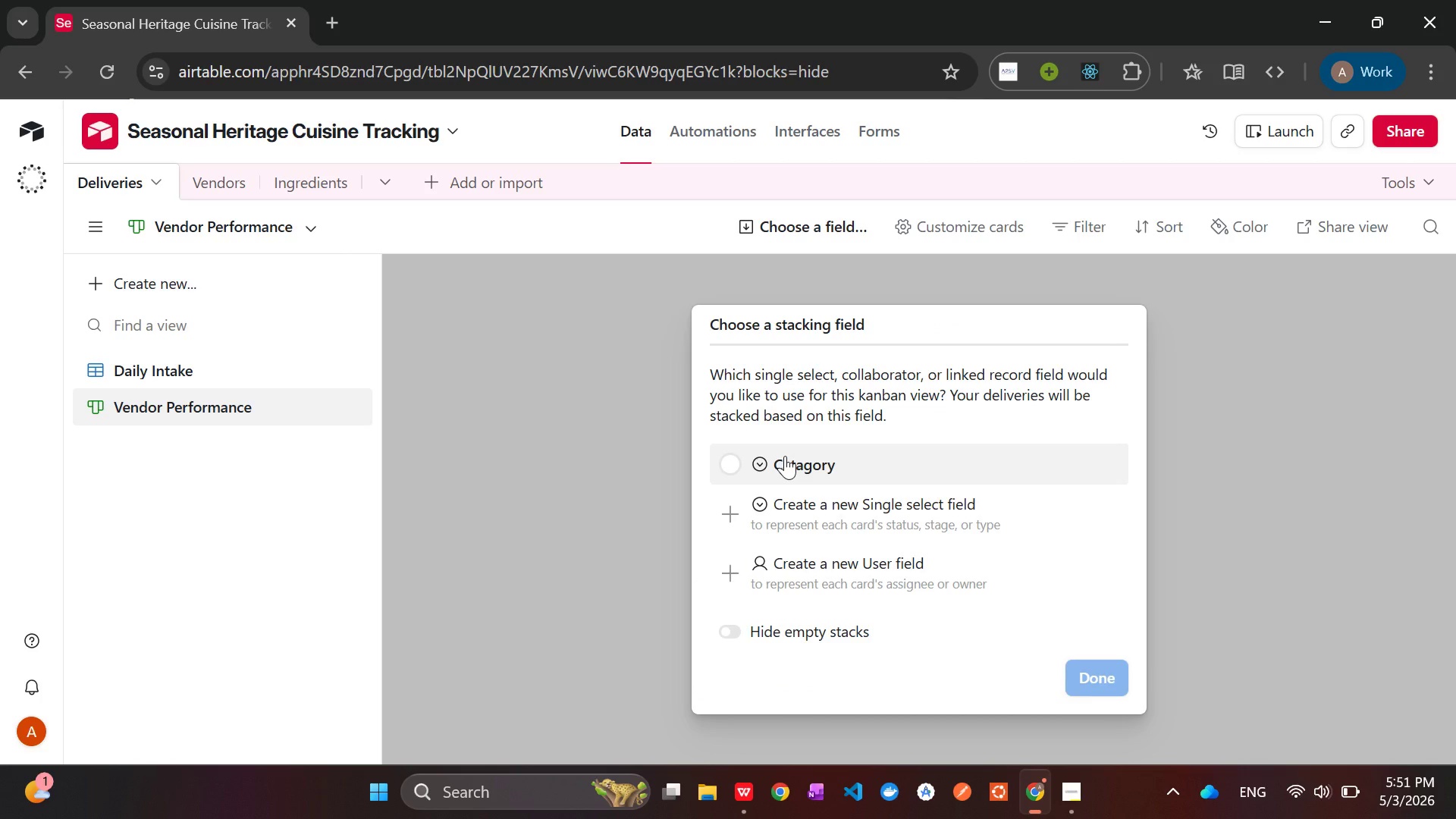 
left_click([785, 457])
 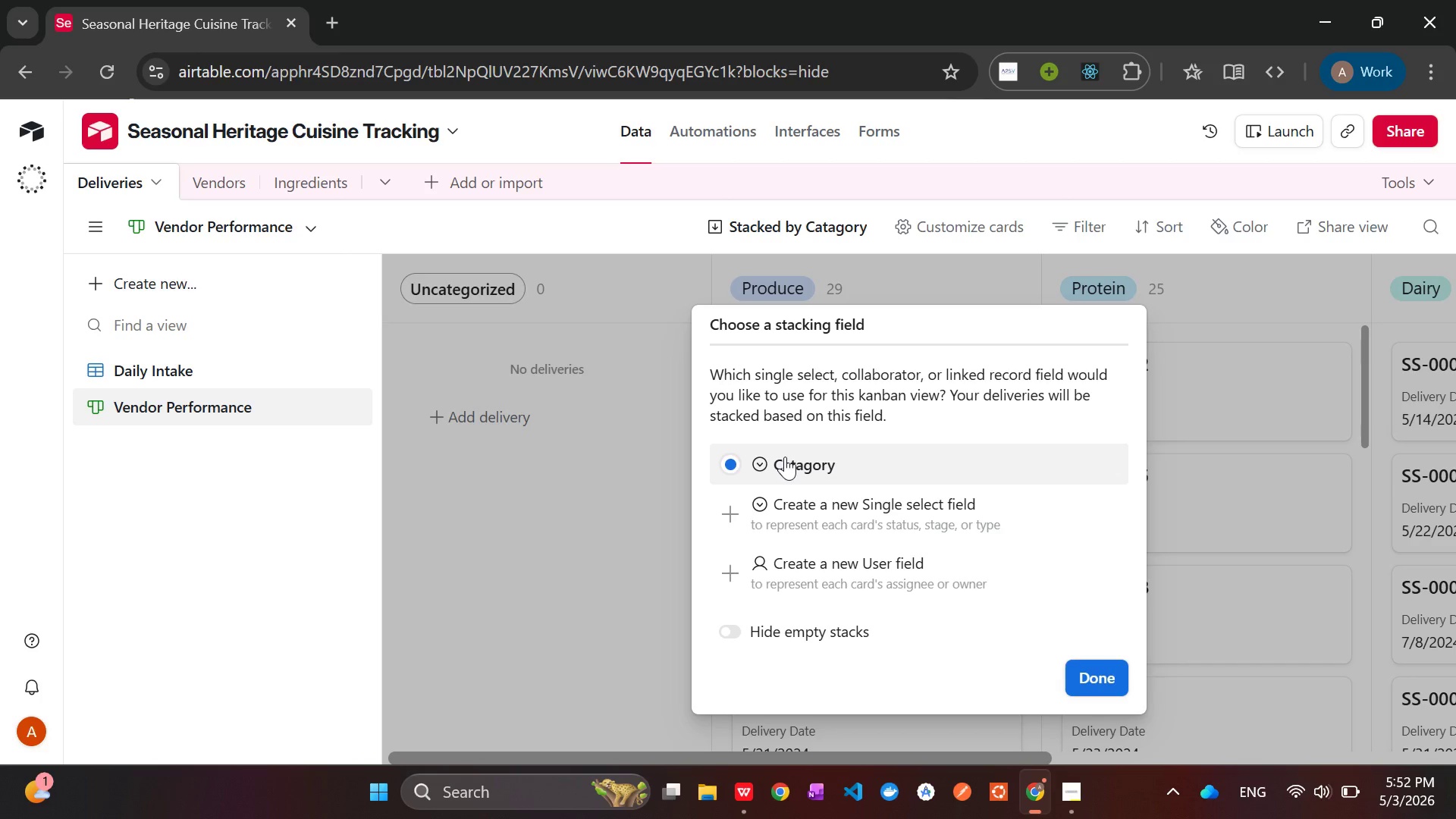 
wait(101.44)
 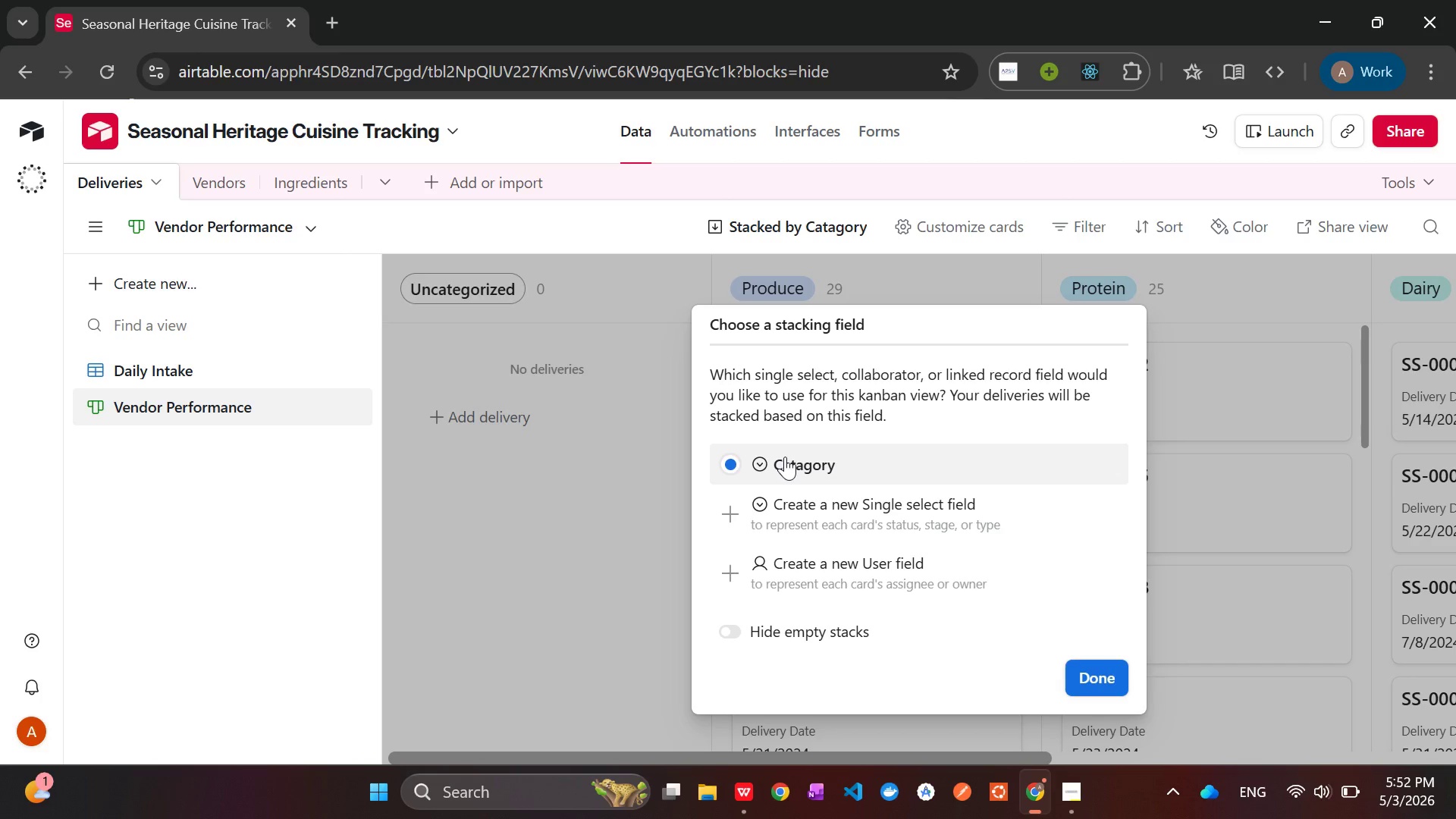 
left_click([469, 528])
 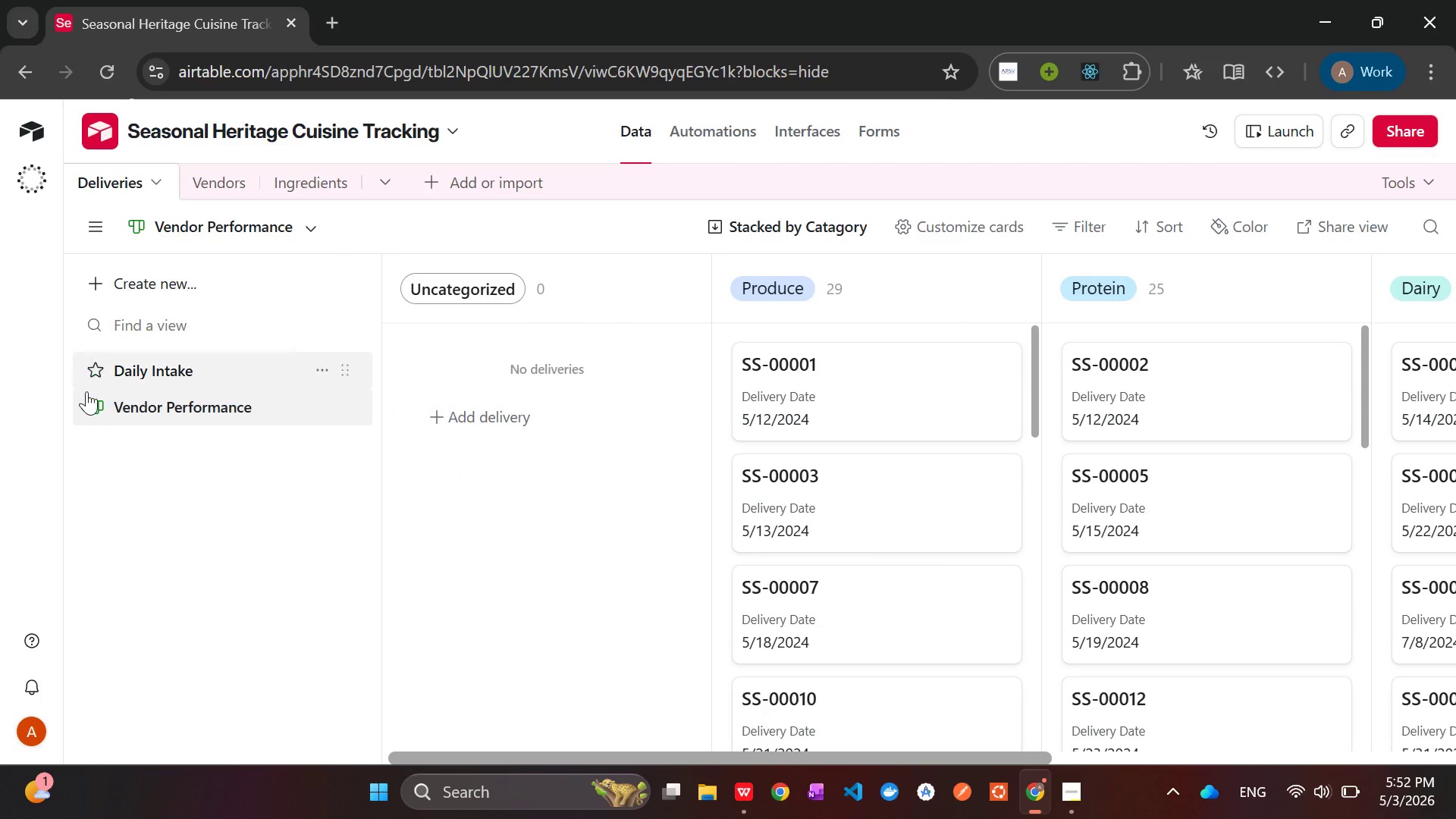 
wait(7.05)
 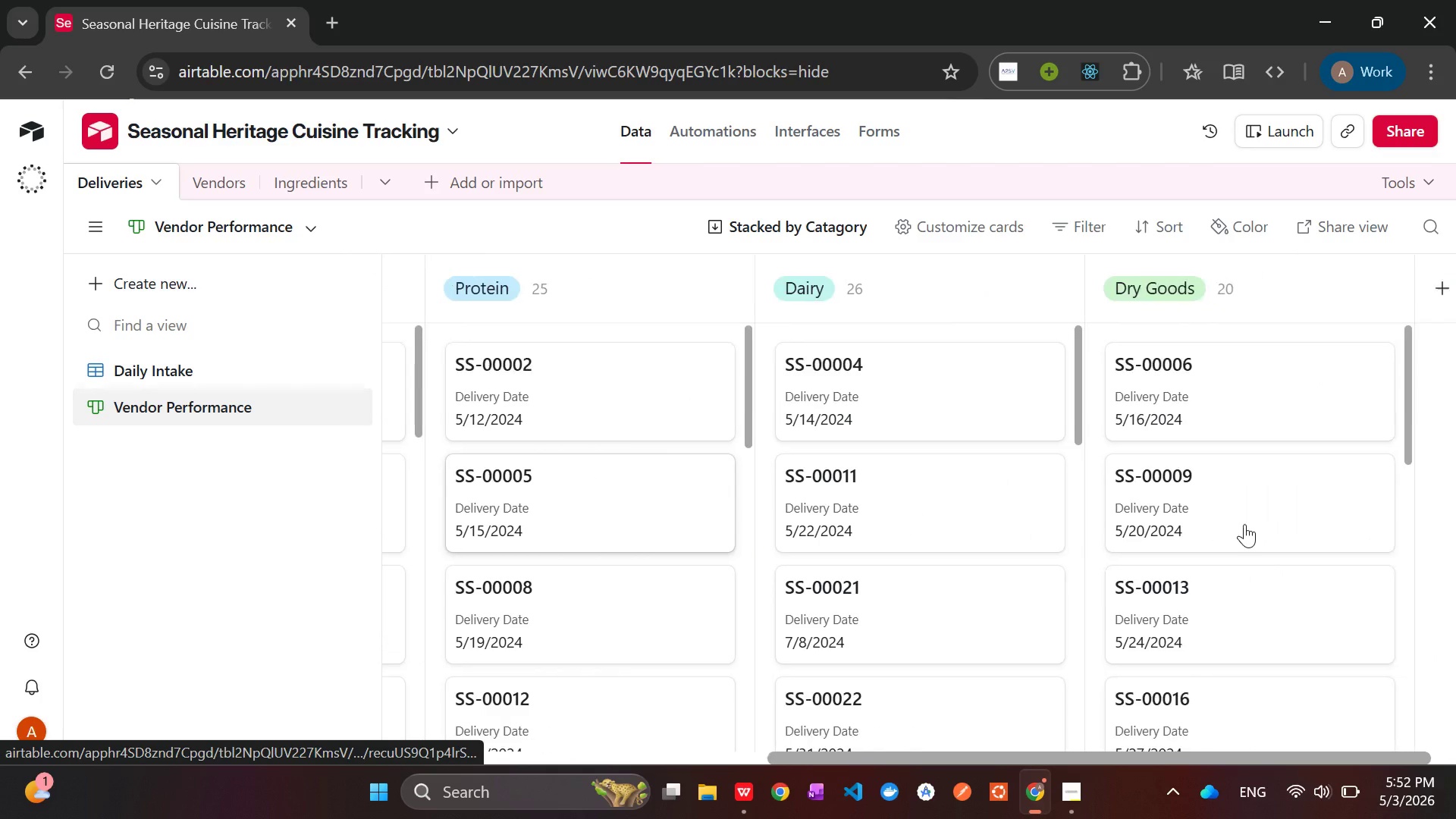 
left_click([316, 403])
 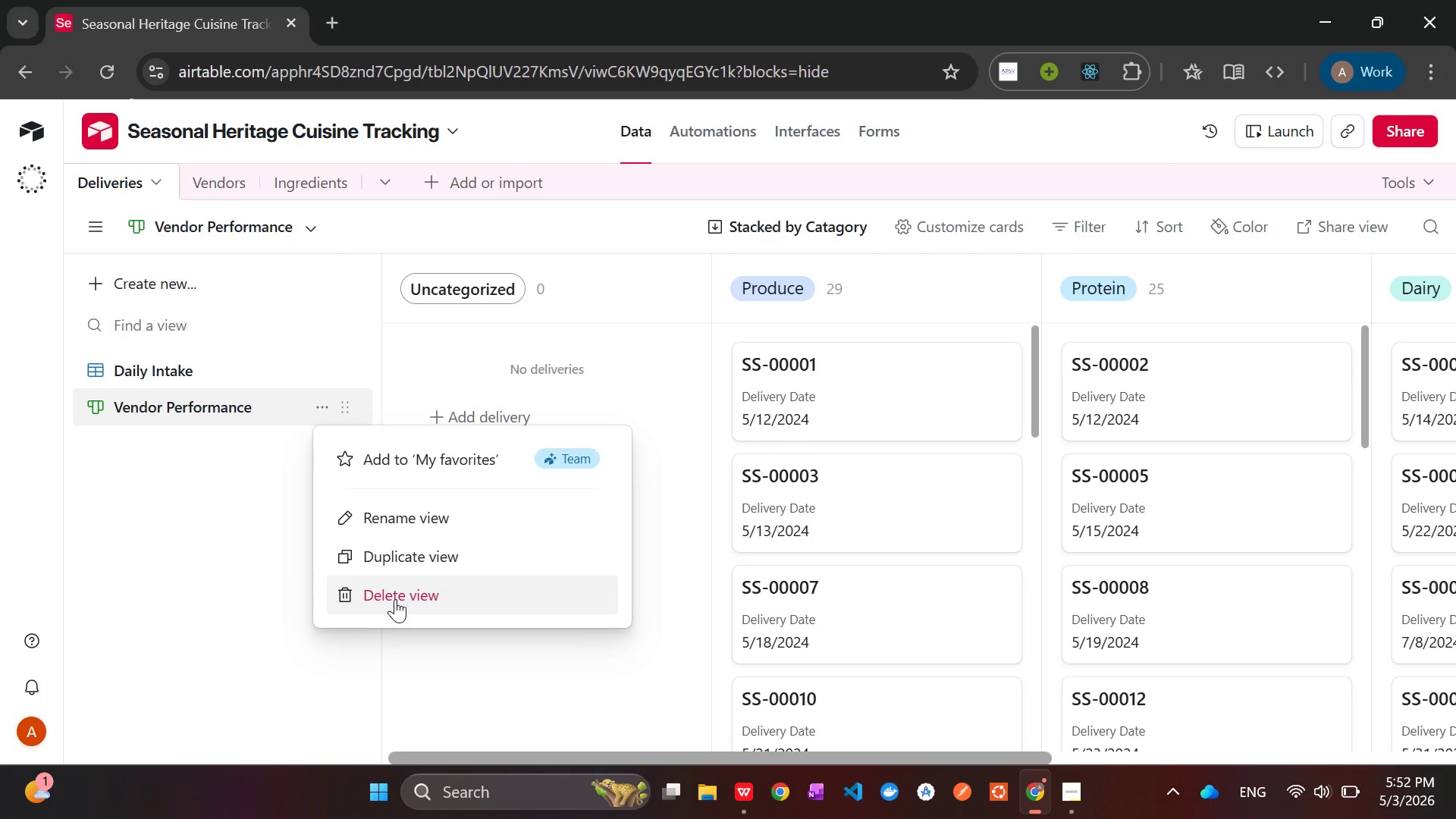 
left_click([395, 599])
 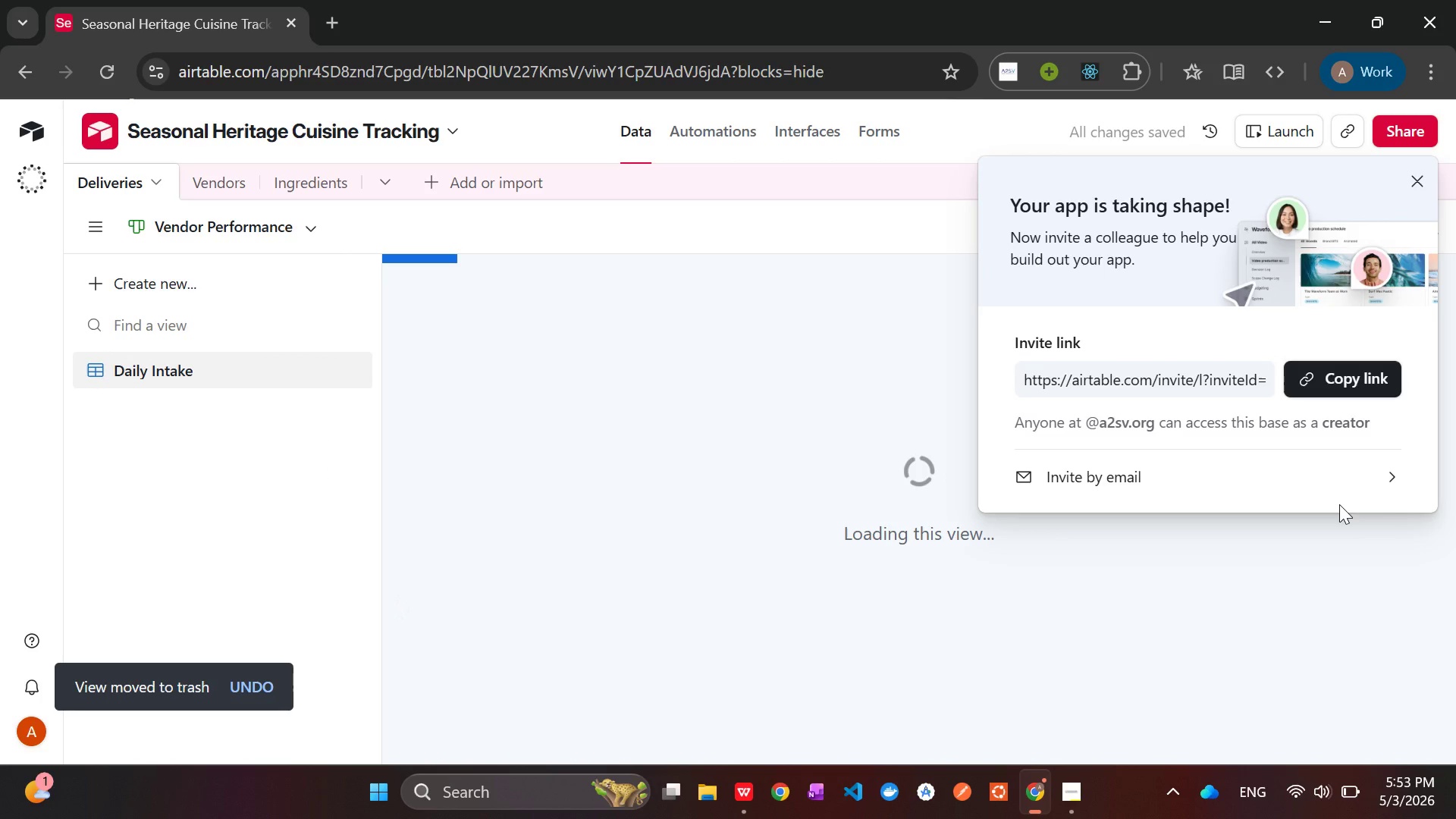 
wait(8.11)
 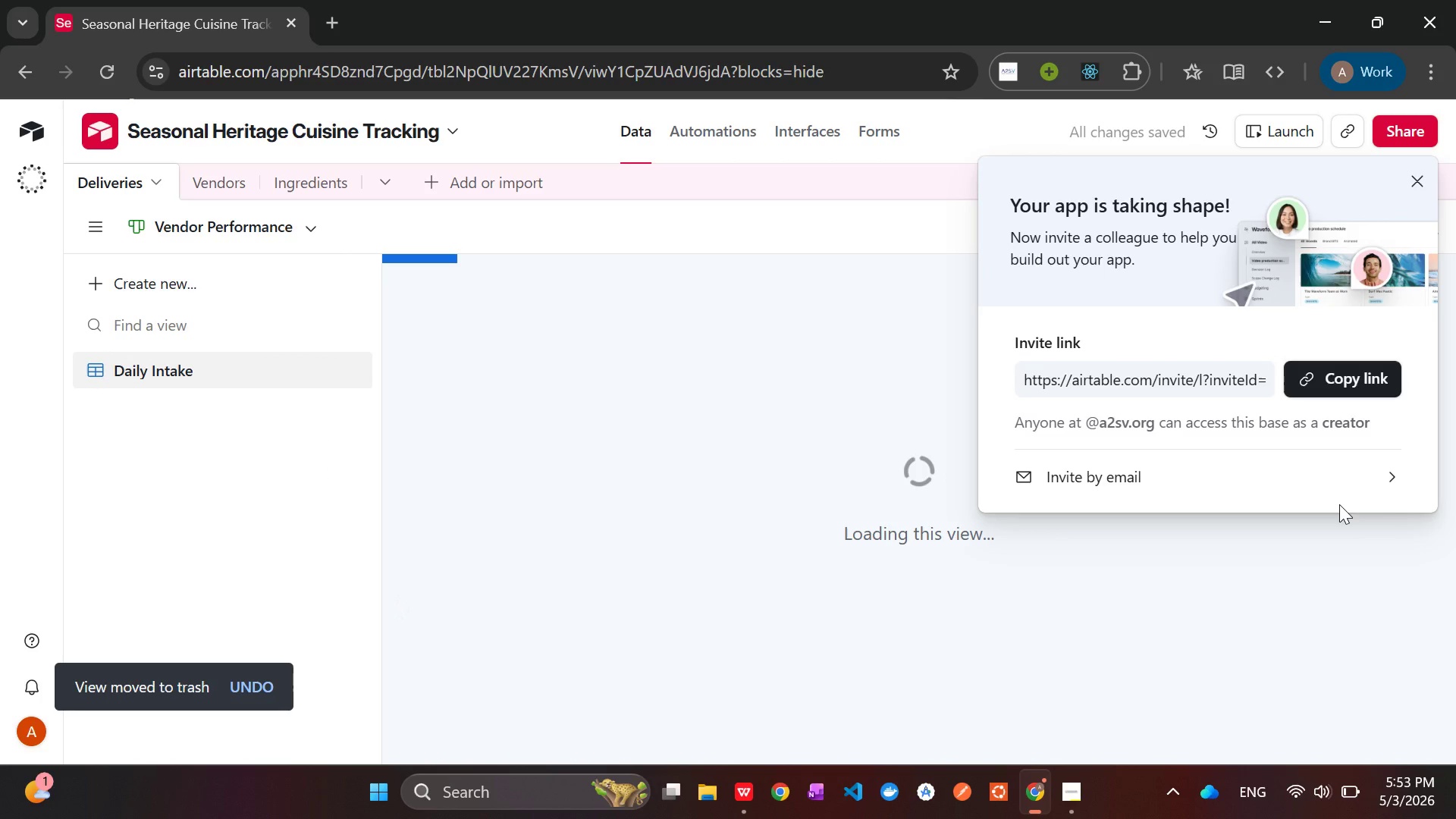 
left_click([185, 500])
 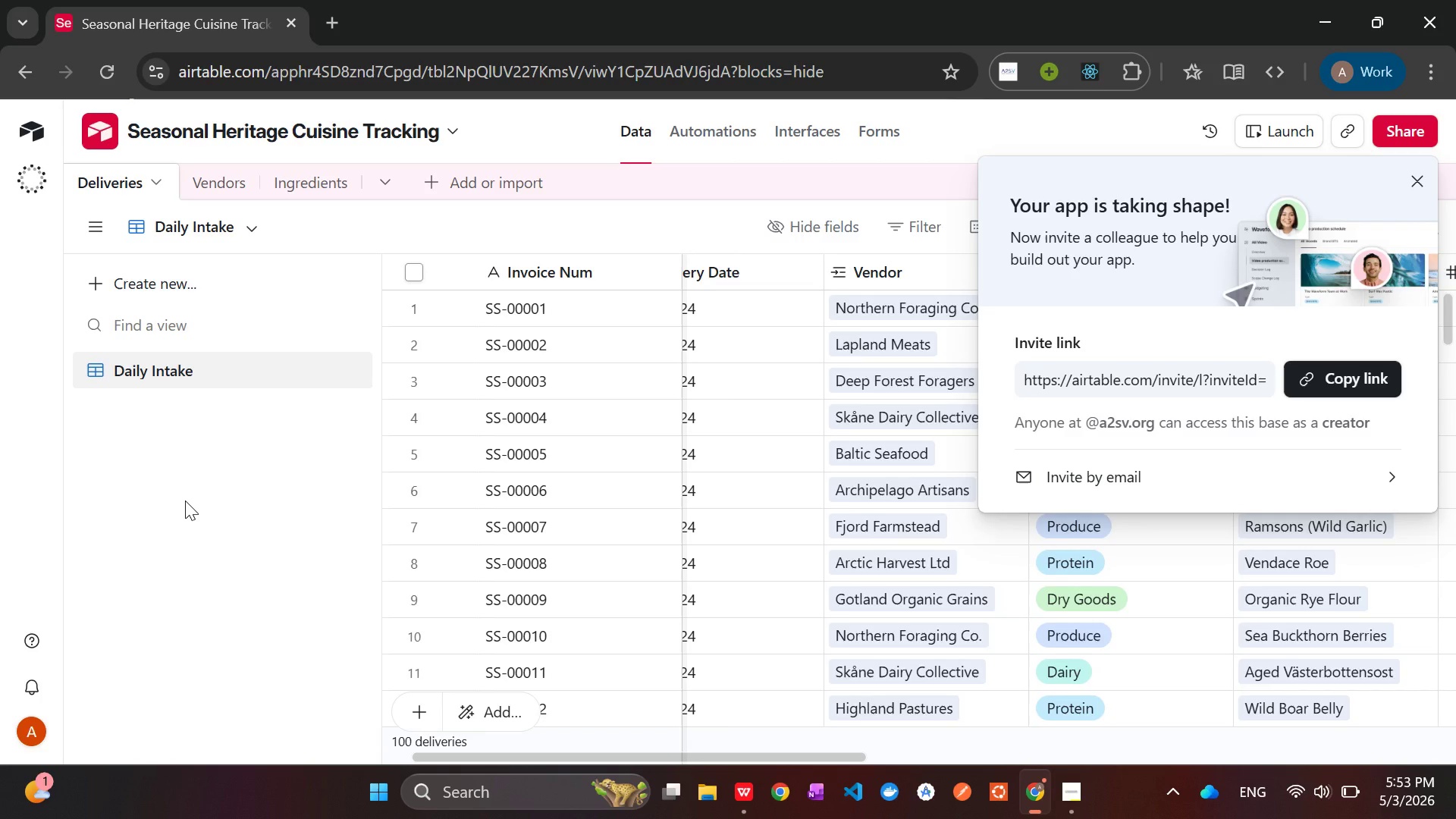 
wait(26.78)
 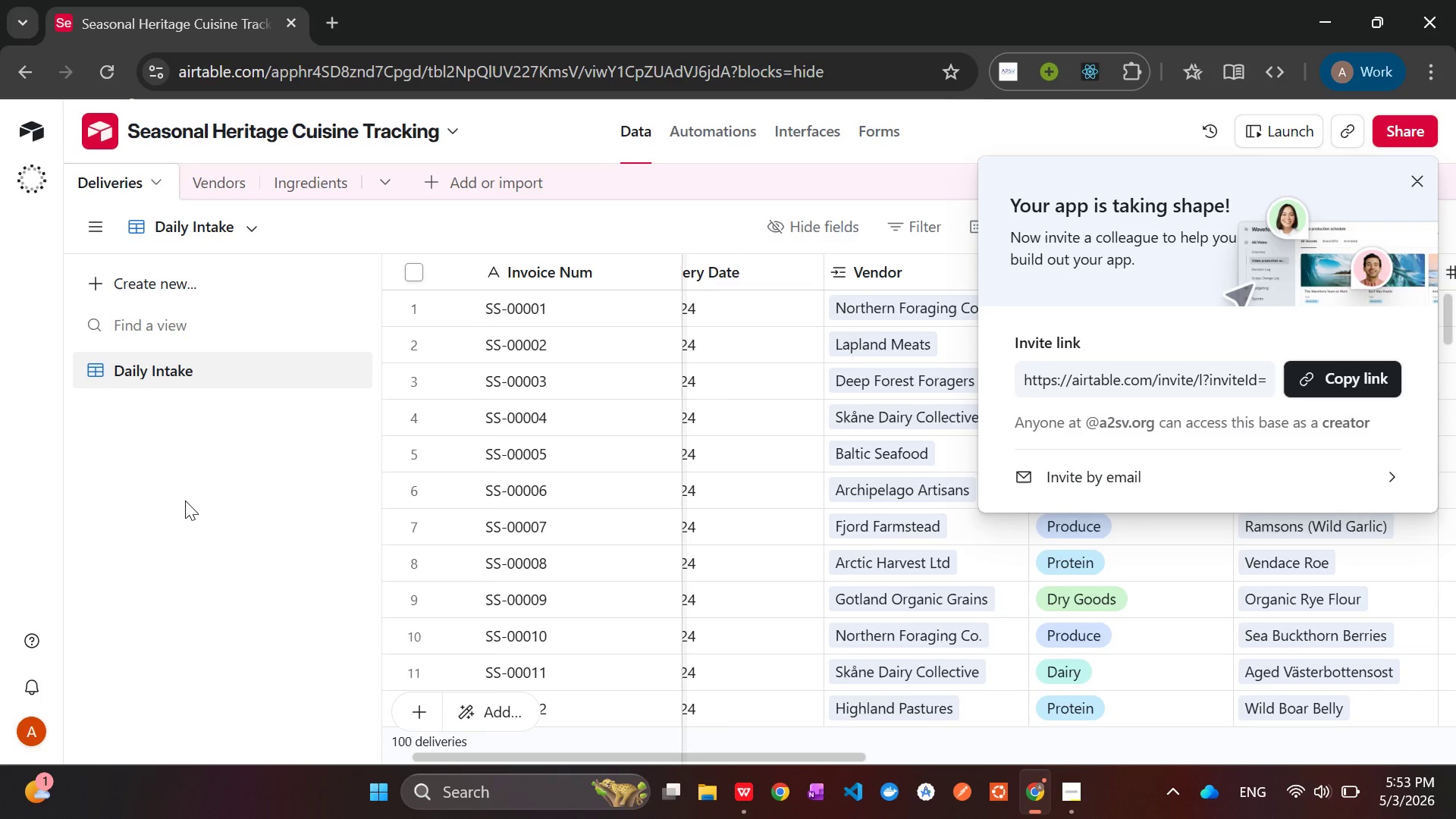 
left_click([155, 180])
 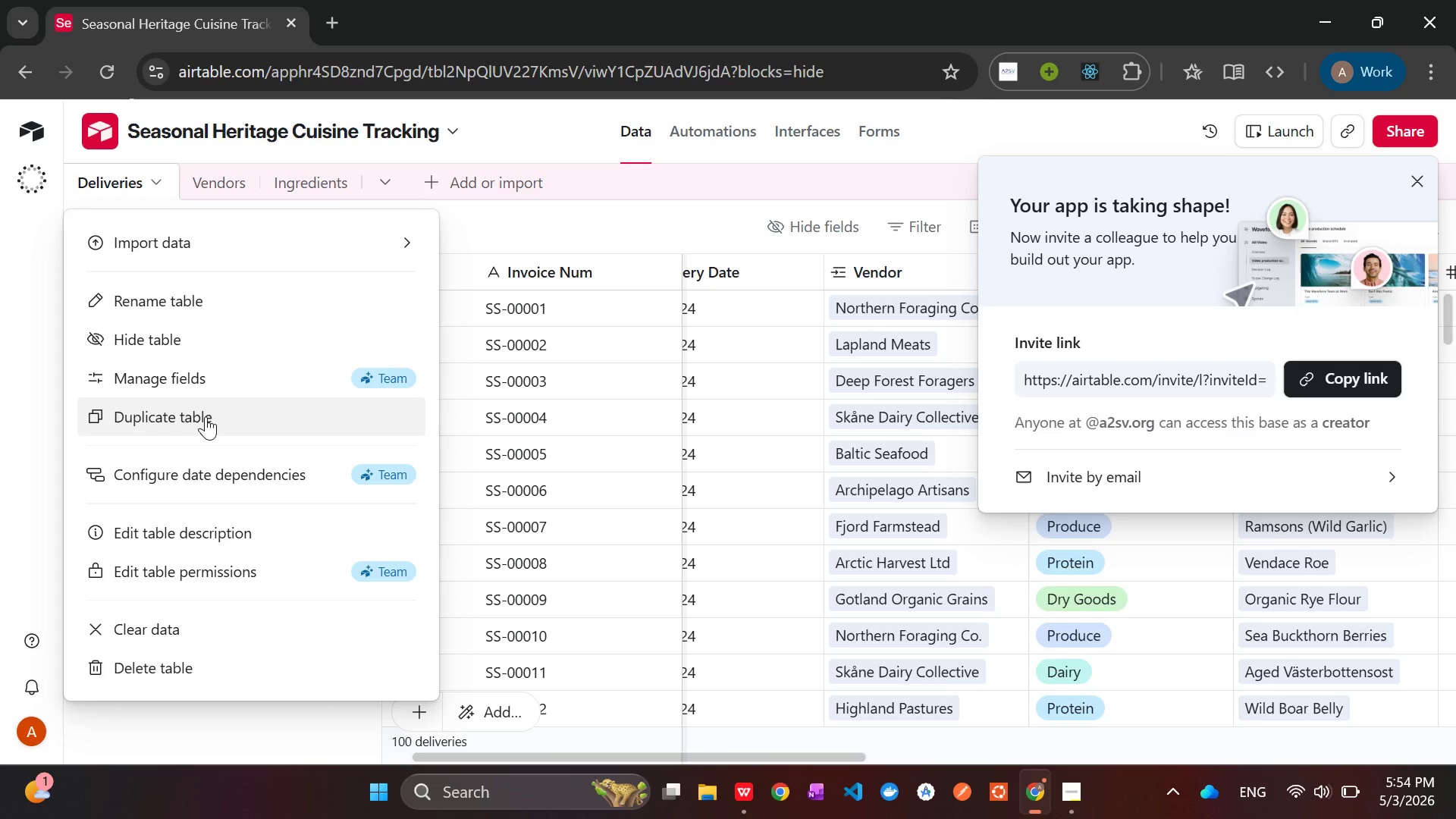 
wait(32.0)
 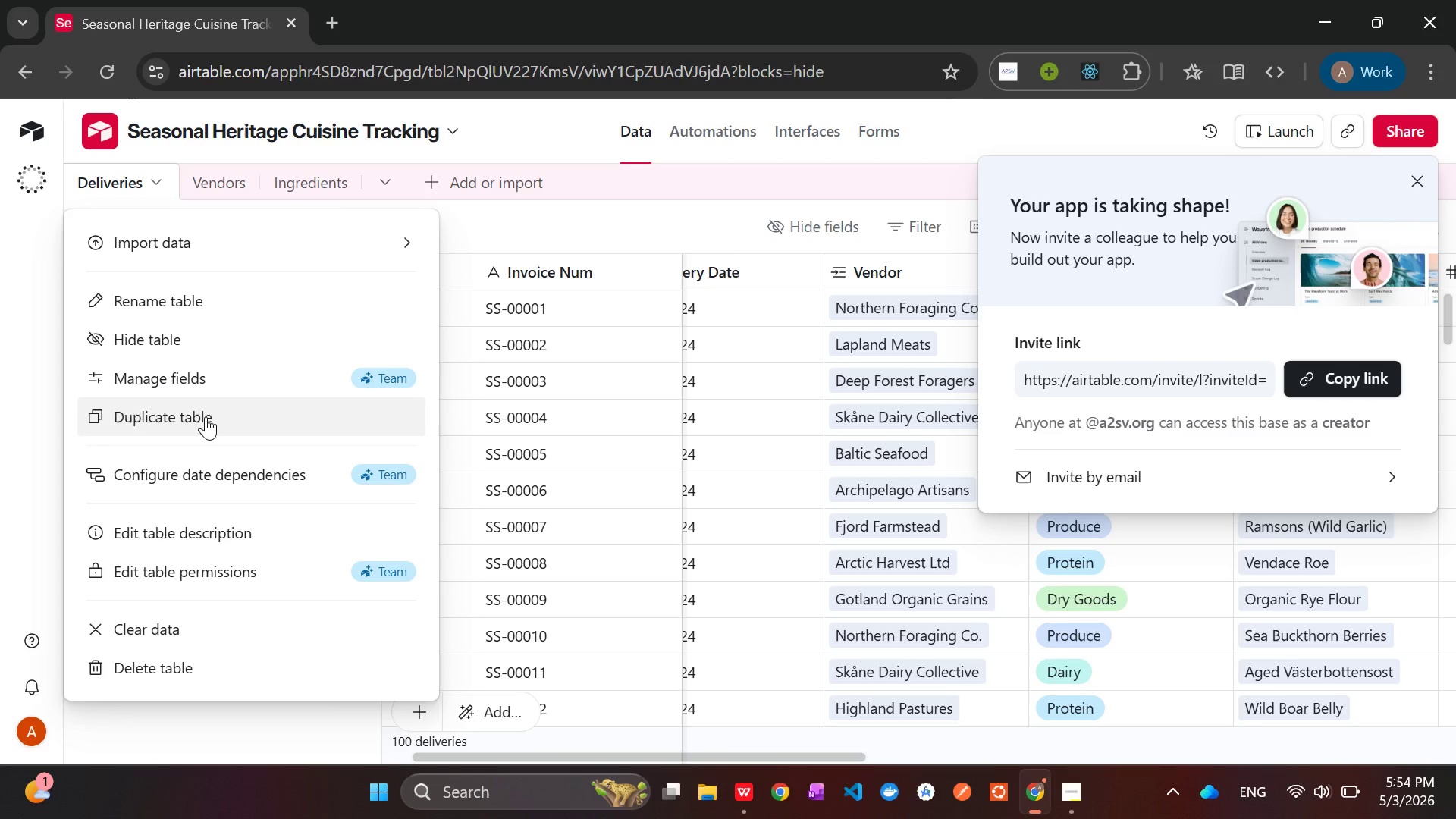 
left_click([152, 752])
 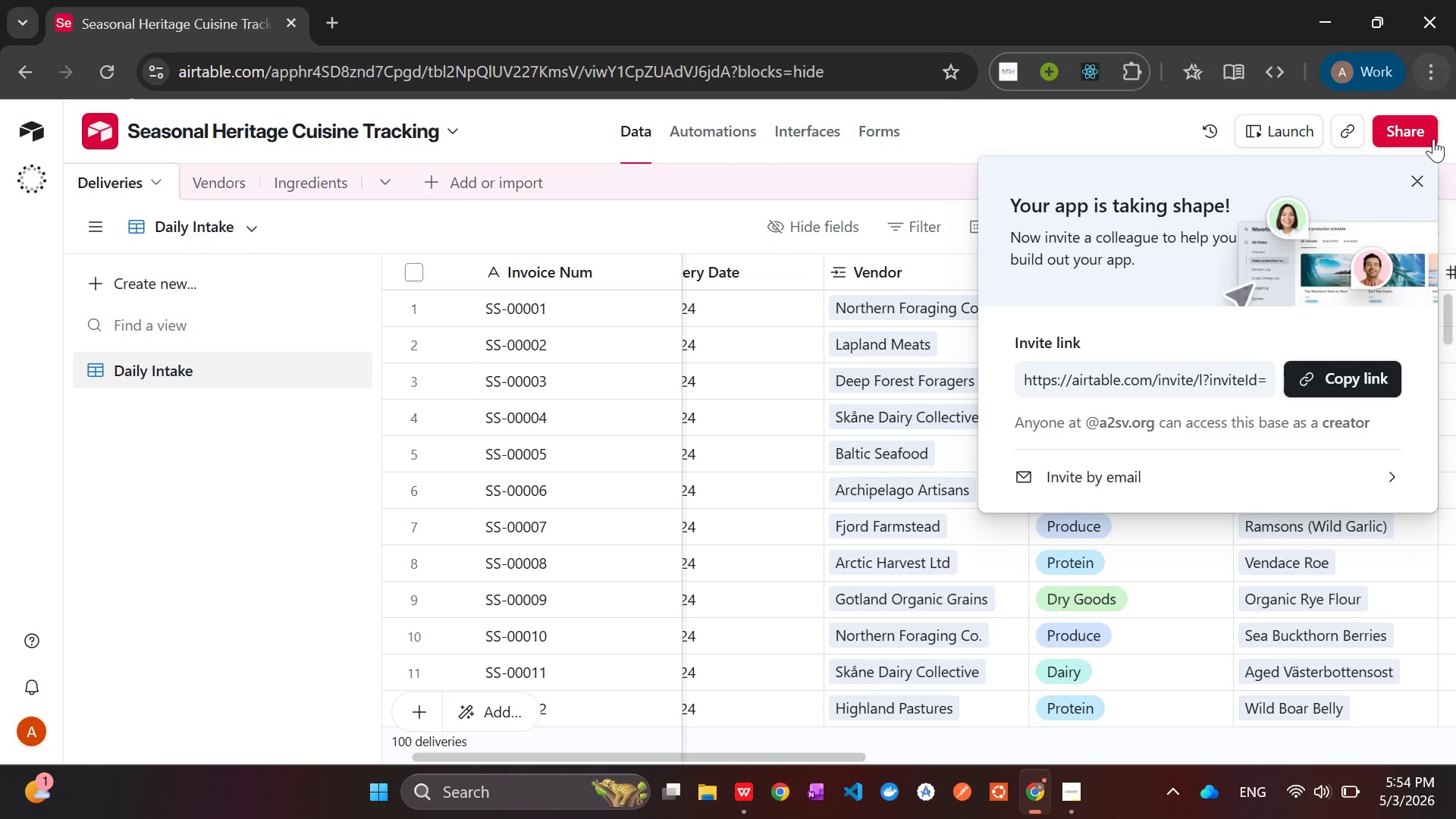 
left_click([1417, 177])
 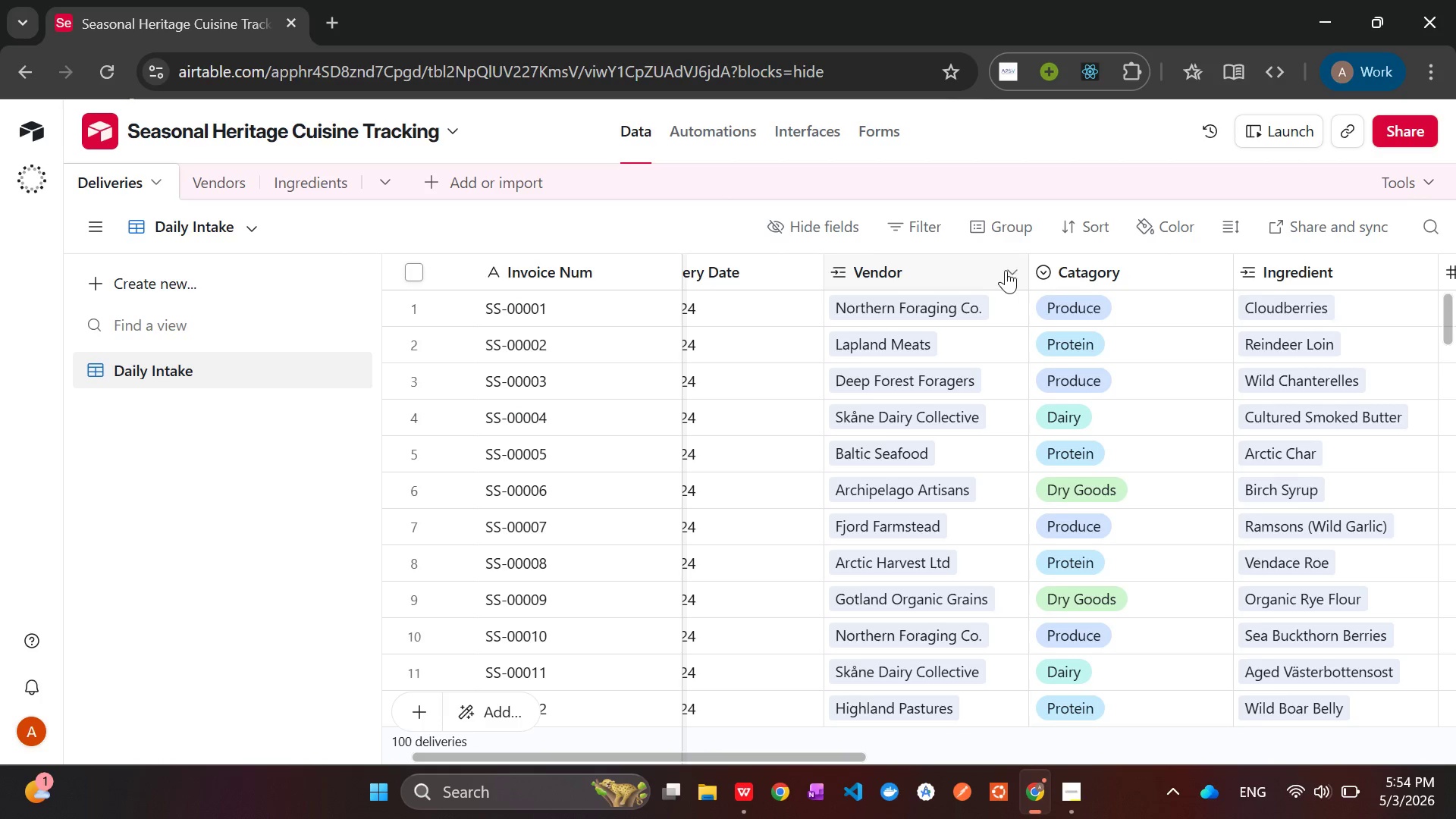 
left_click([1010, 266])
 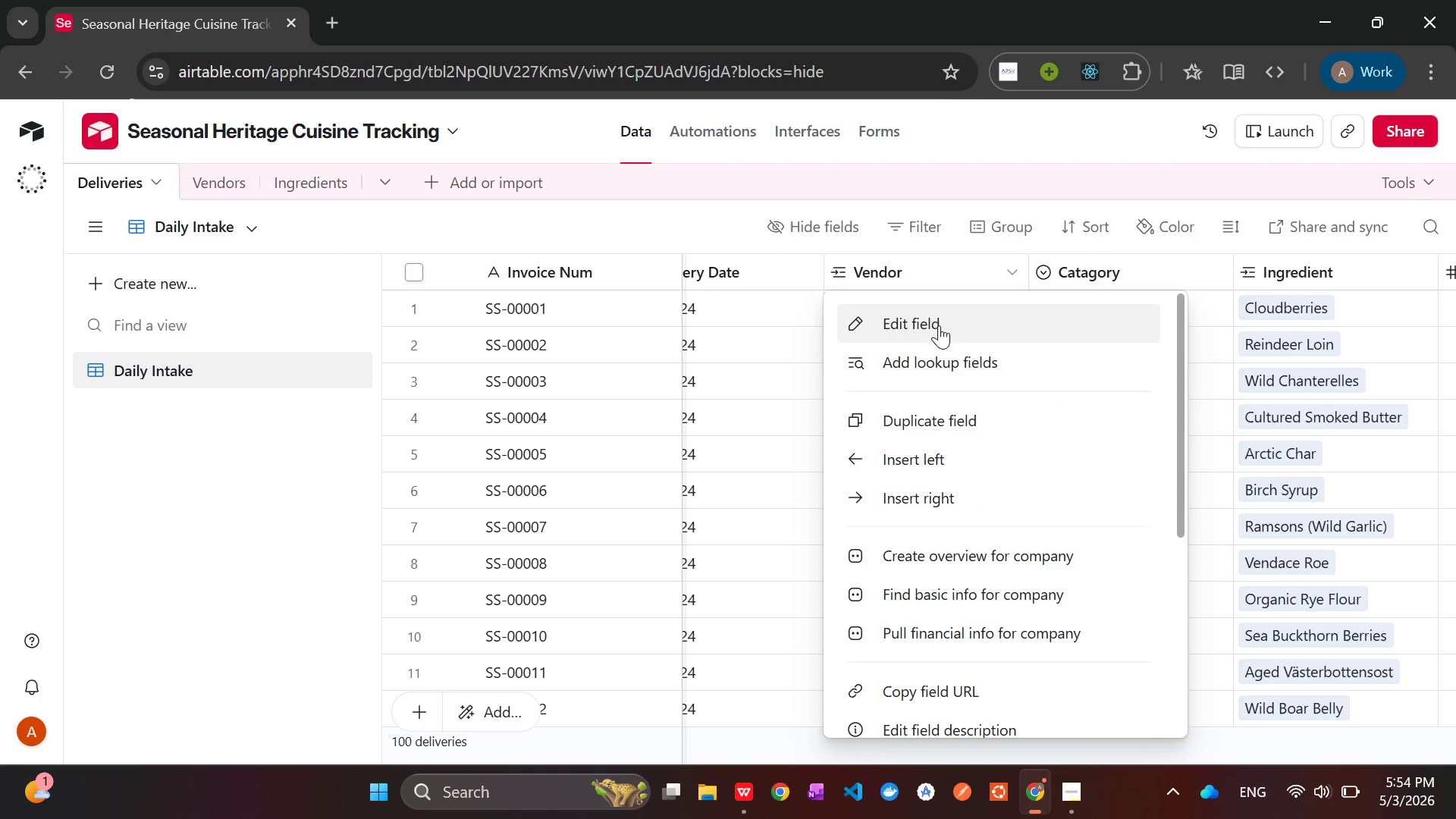 
left_click([927, 333])
 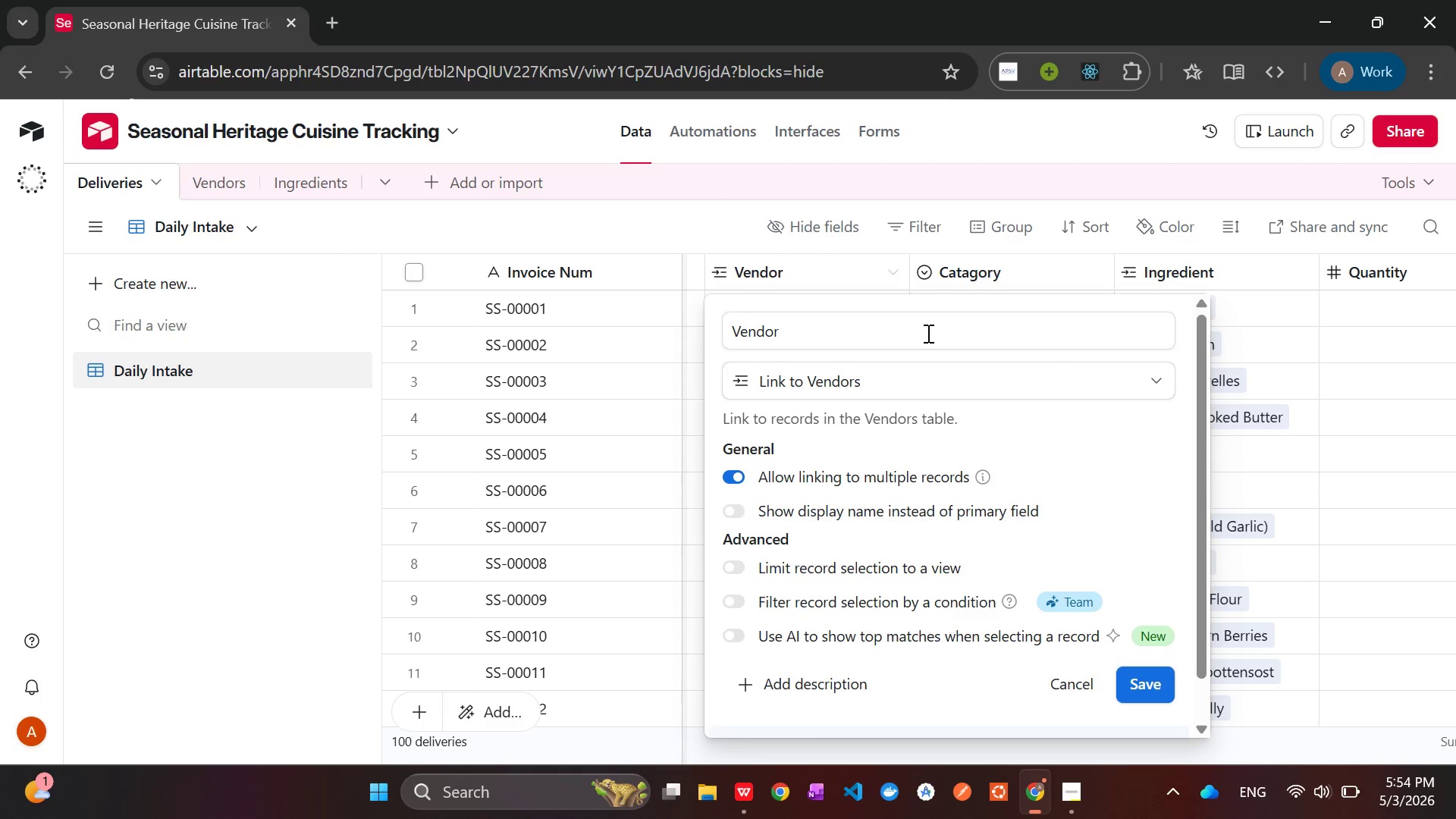 
wait(11.39)
 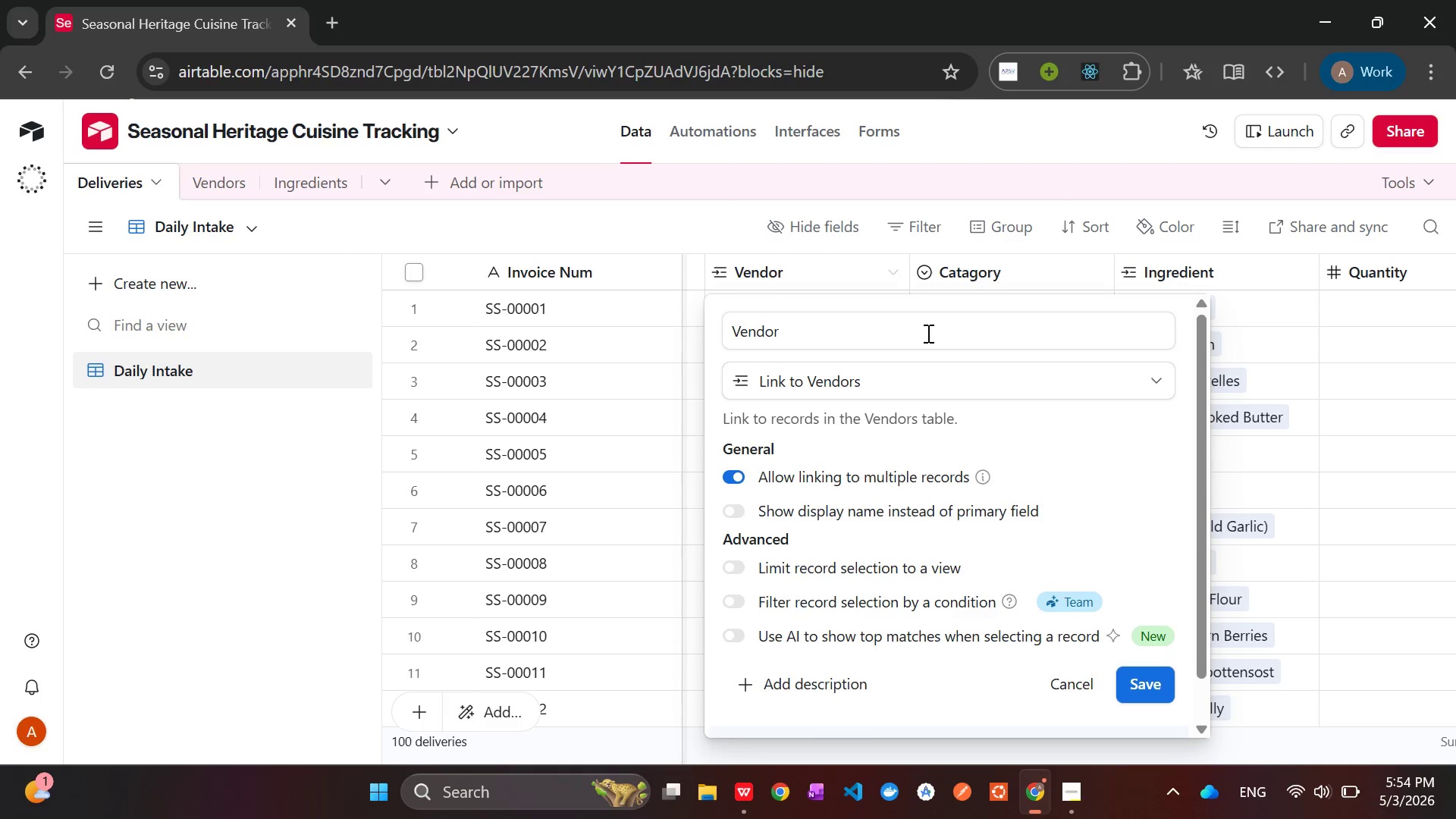 
left_click([738, 472])
 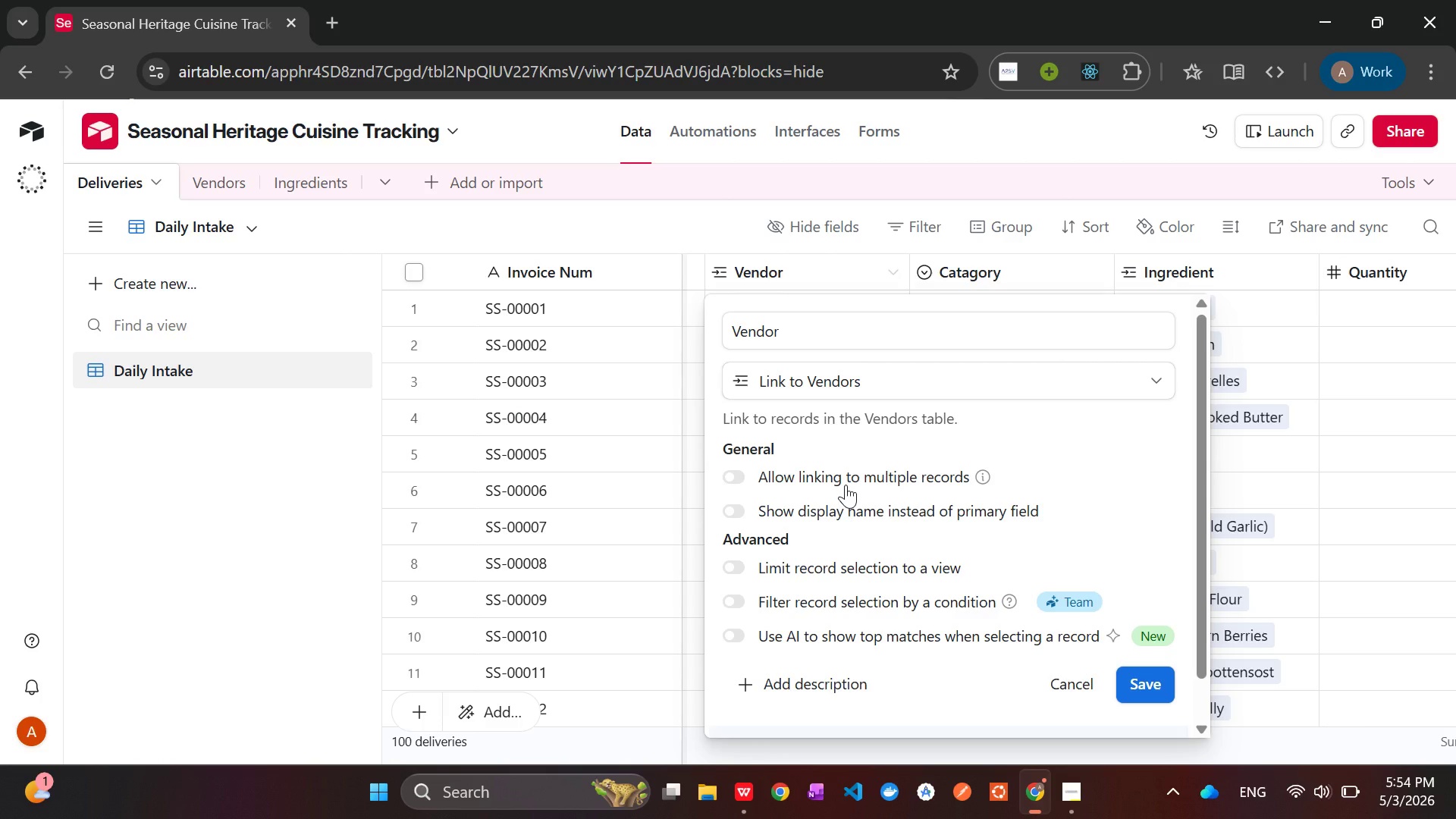 
wait(8.94)
 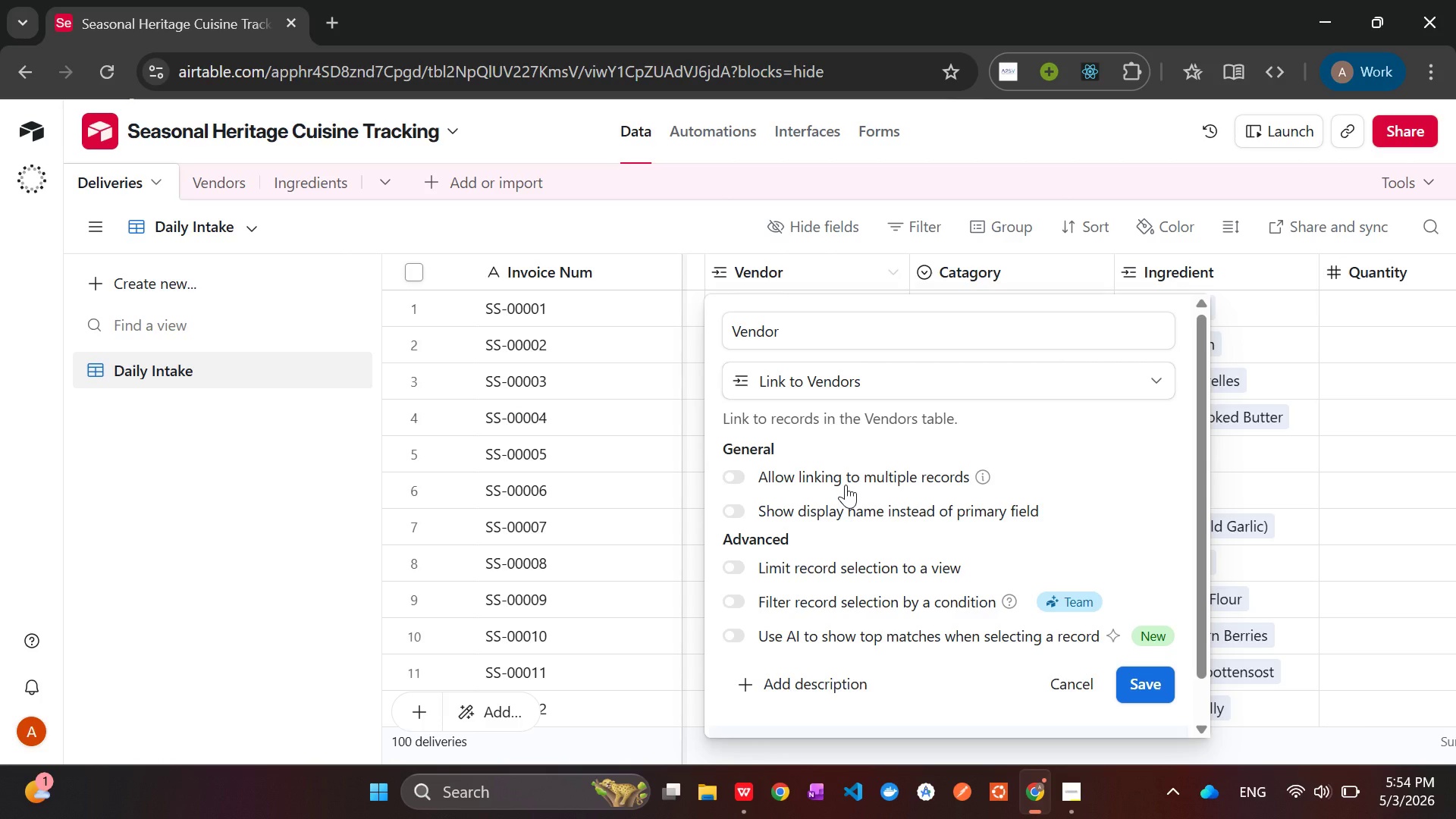 
left_click([1134, 681])
 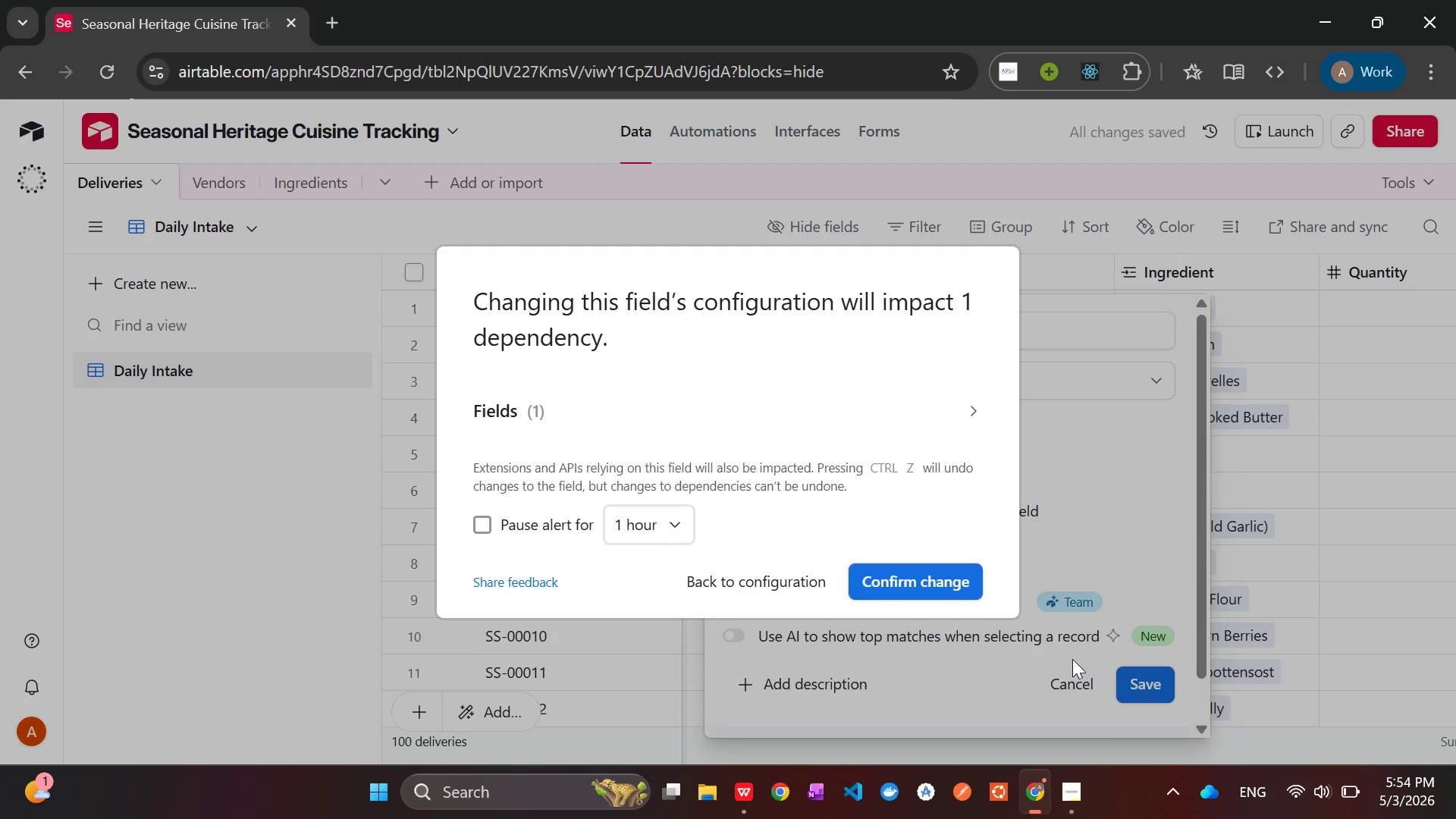 
left_click([912, 573])
 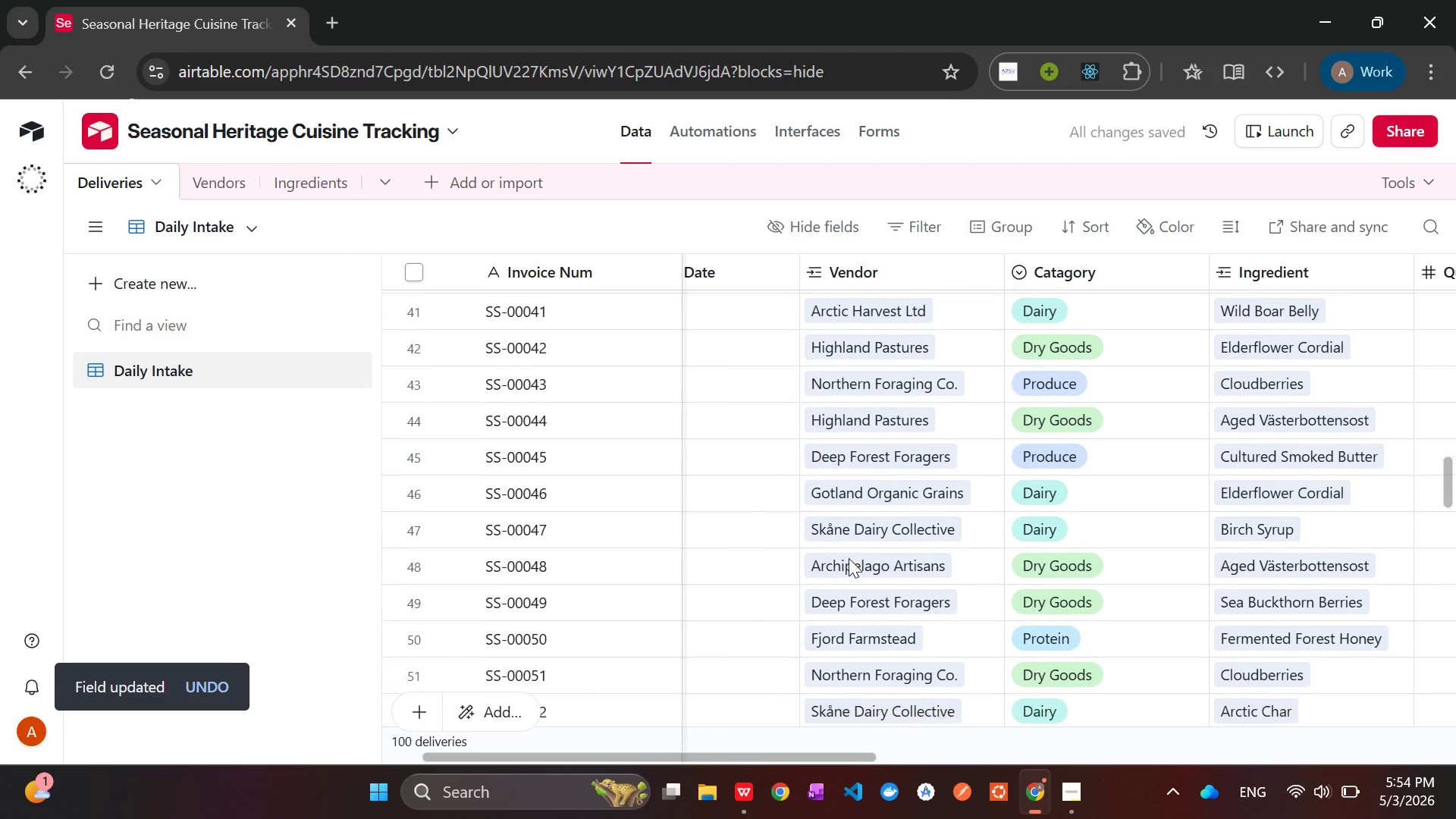 
wait(9.89)
 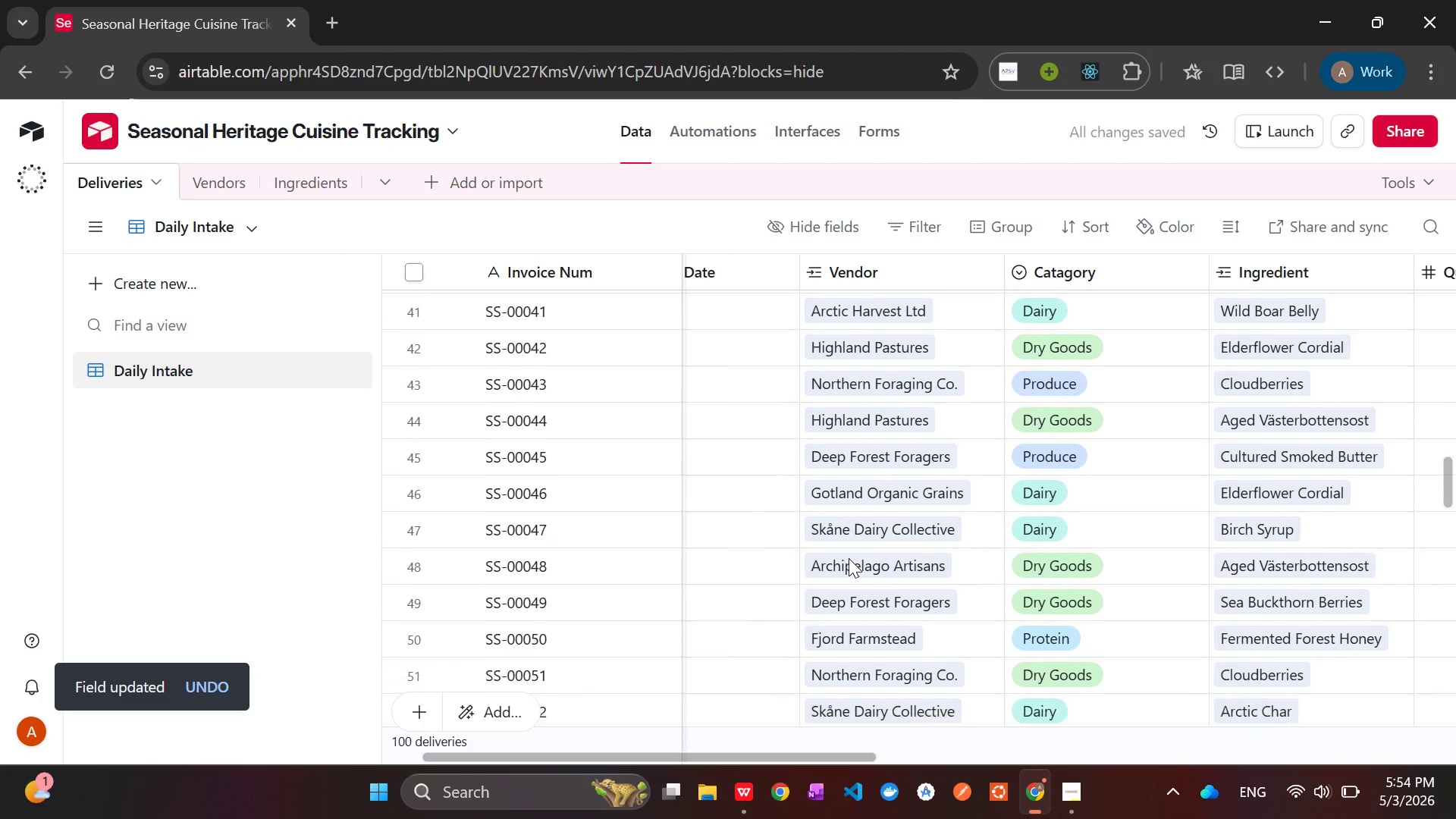 
left_click([127, 283])
 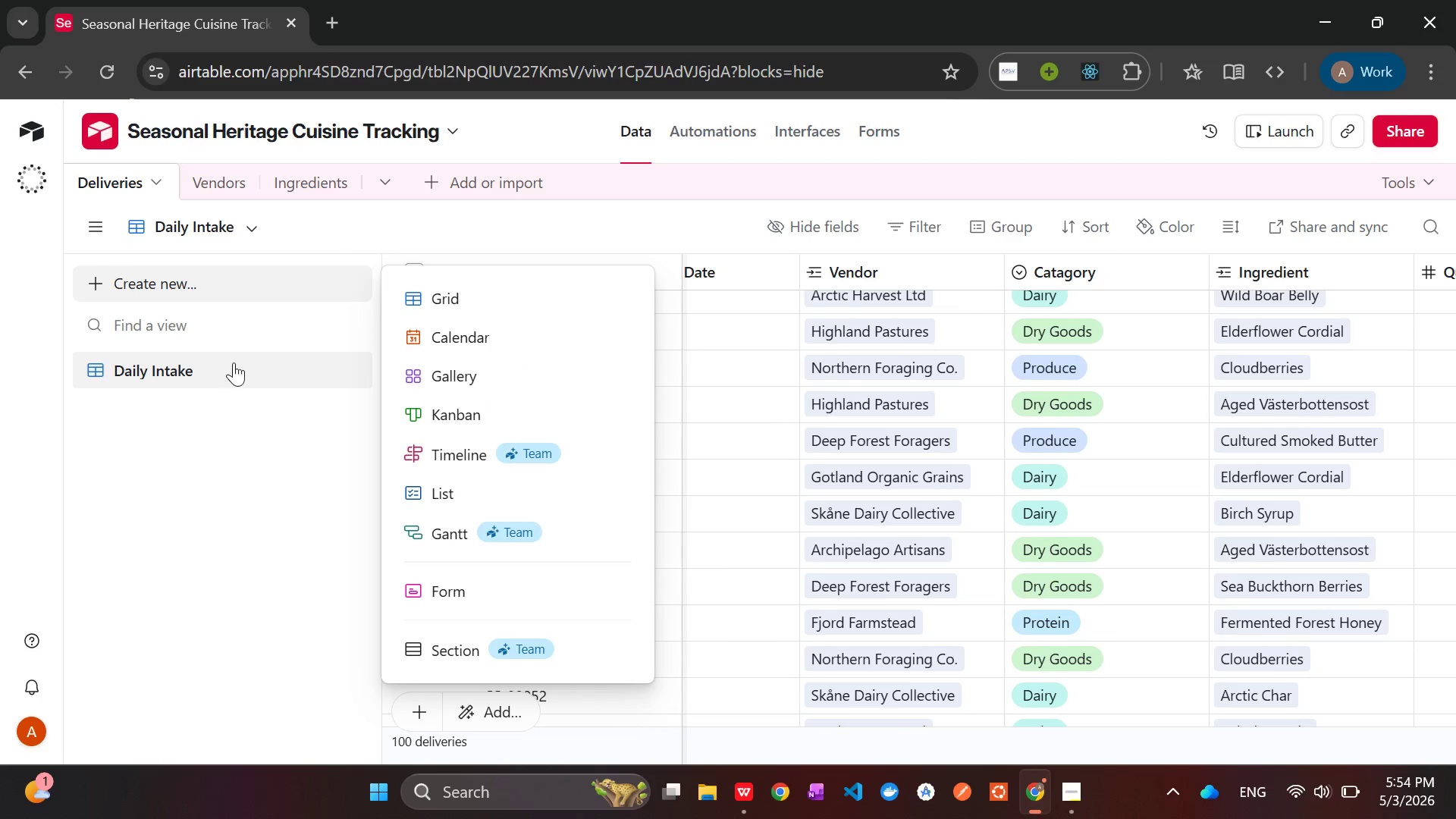 
left_click([466, 407])
 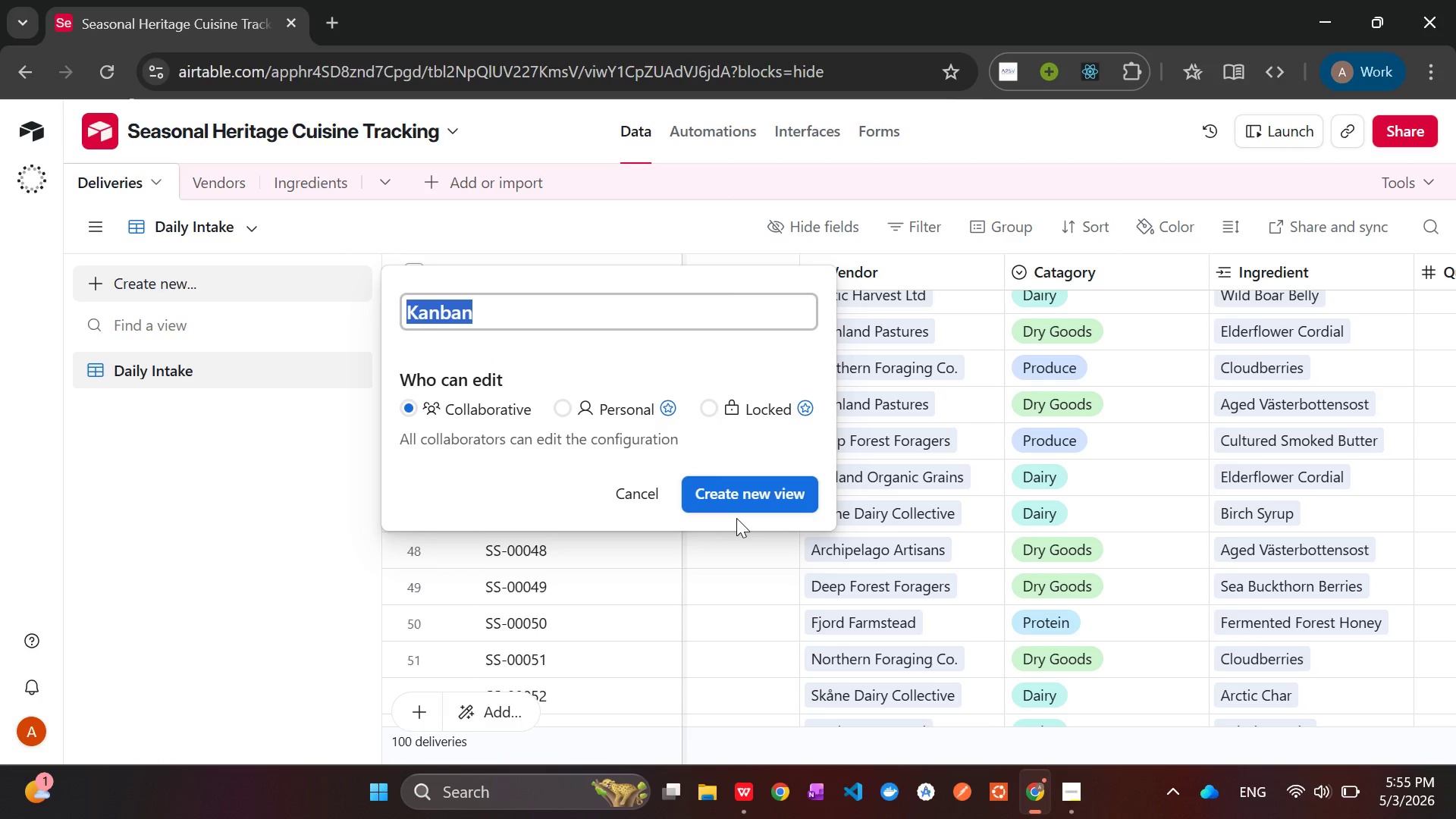 
wait(20.73)
 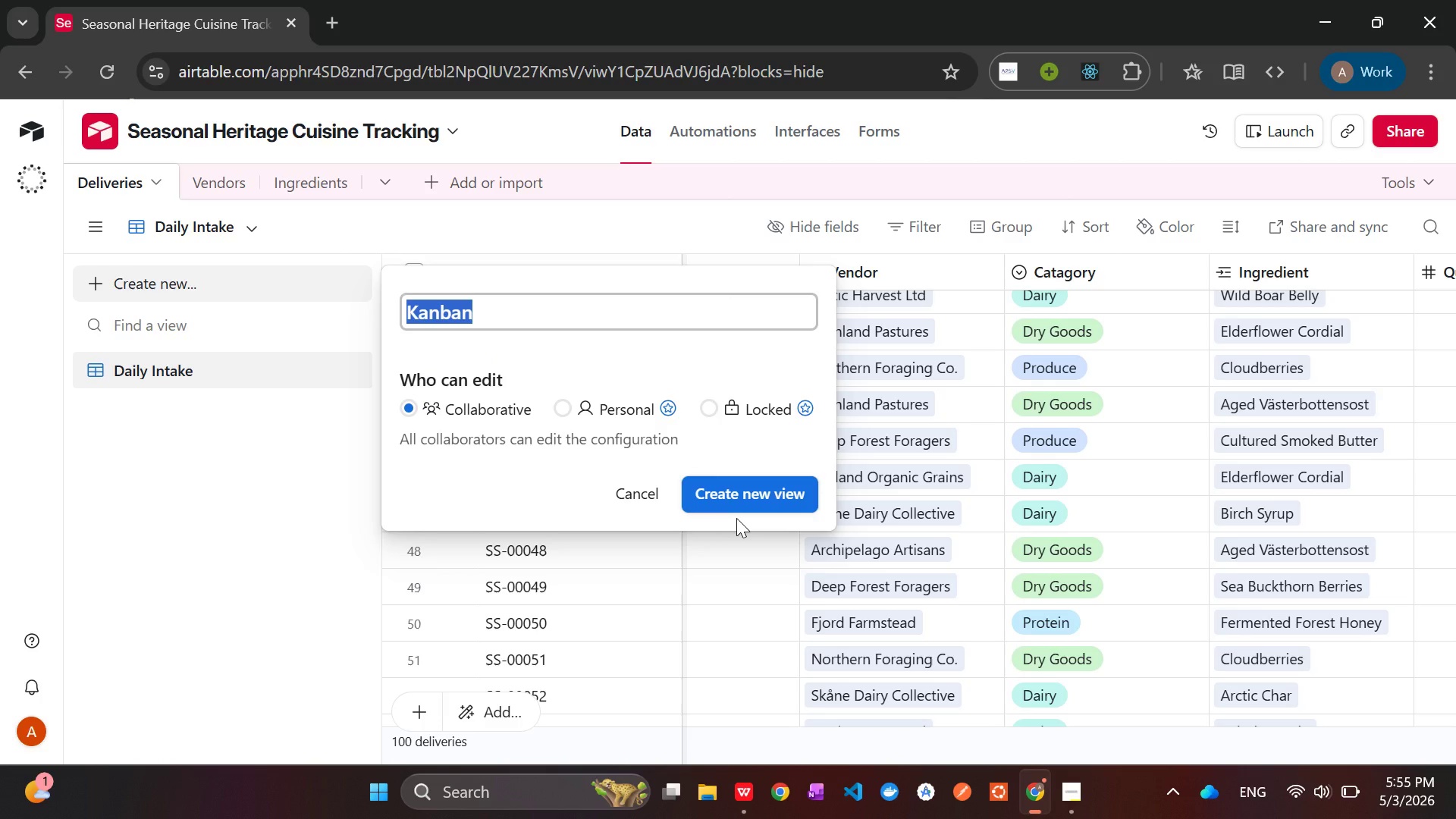 
type(Vendor Performance)
 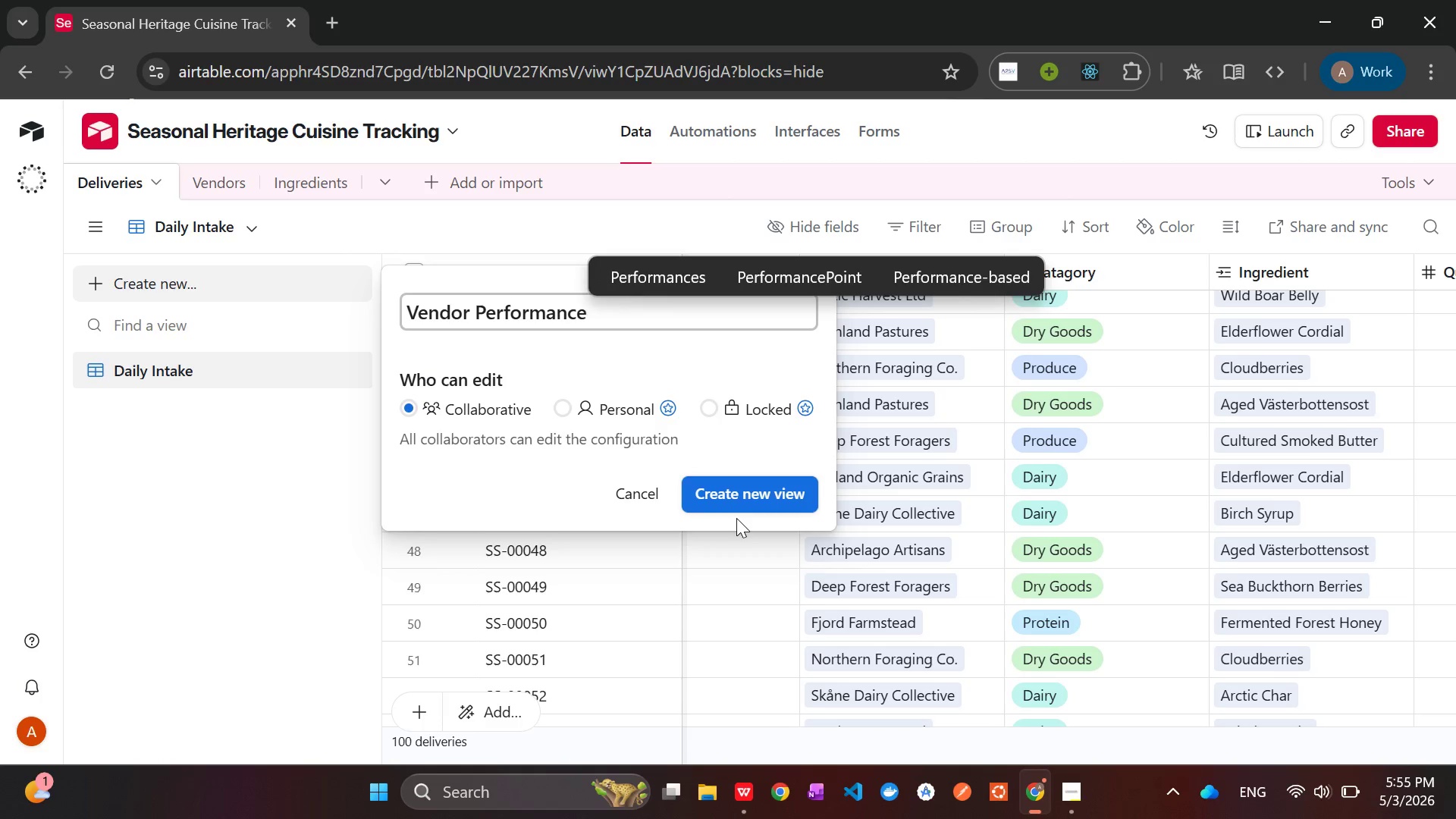 
left_click([743, 496])
 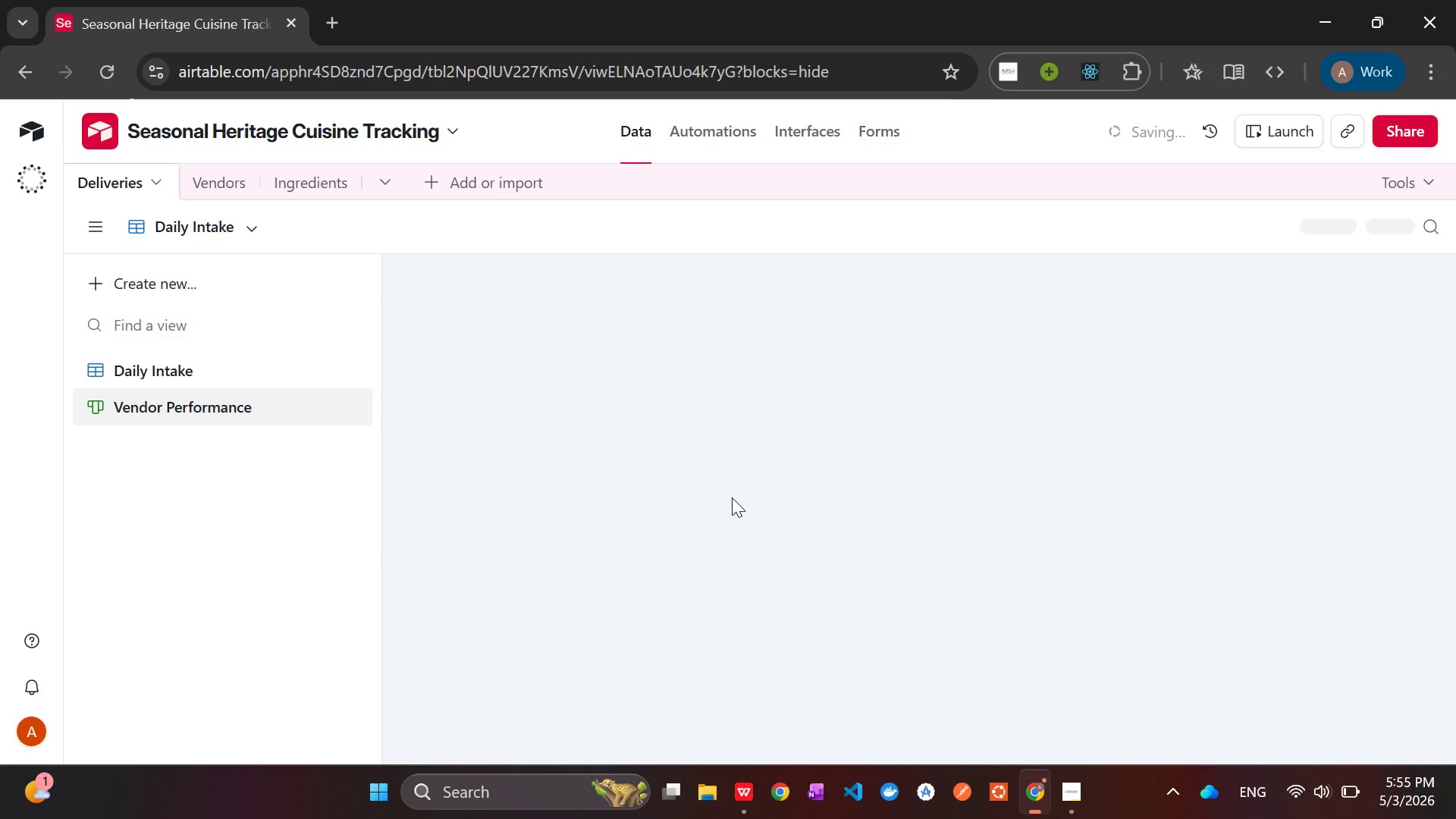 
mouse_move([725, 477])
 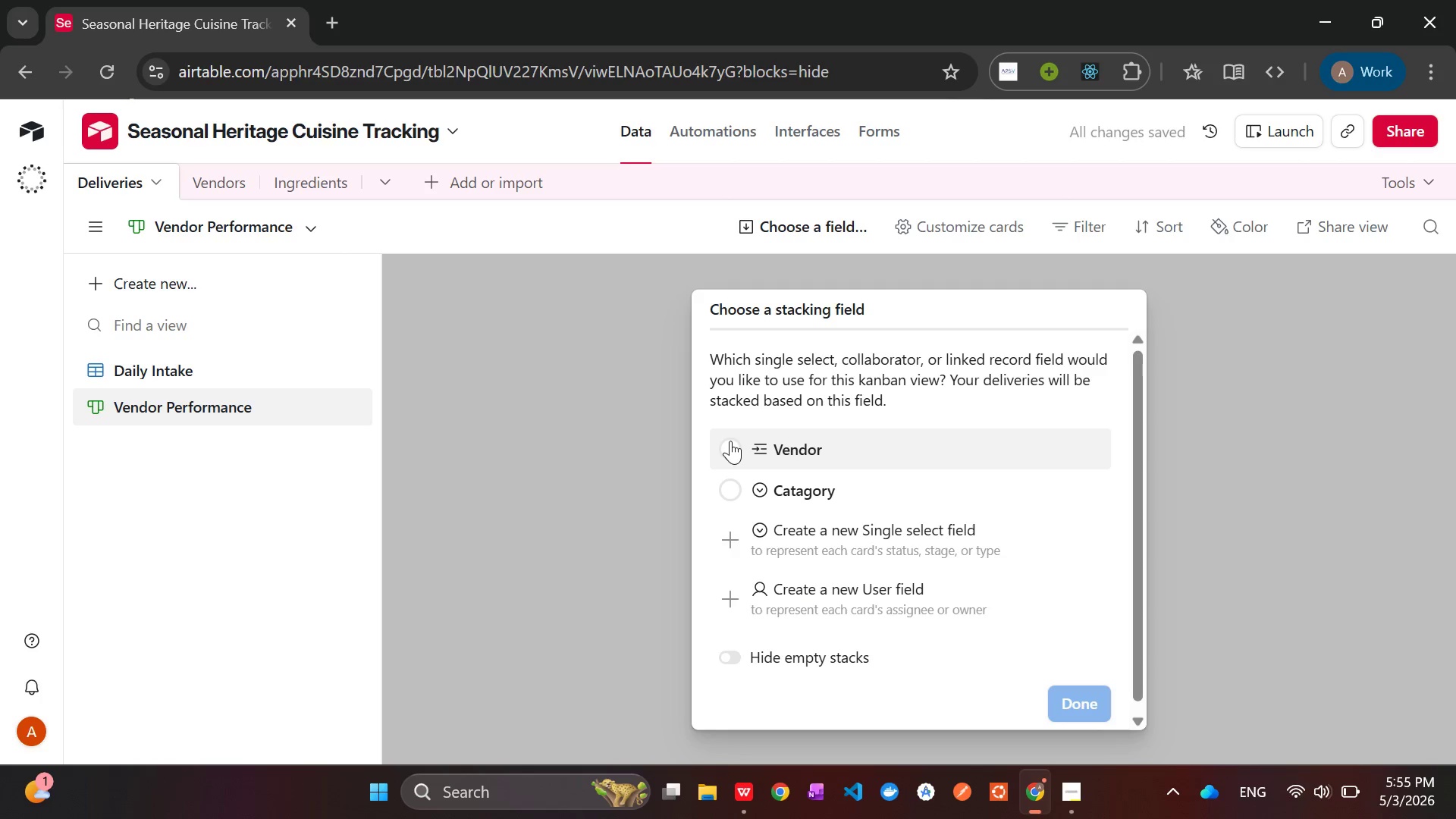 
left_click([730, 440])
 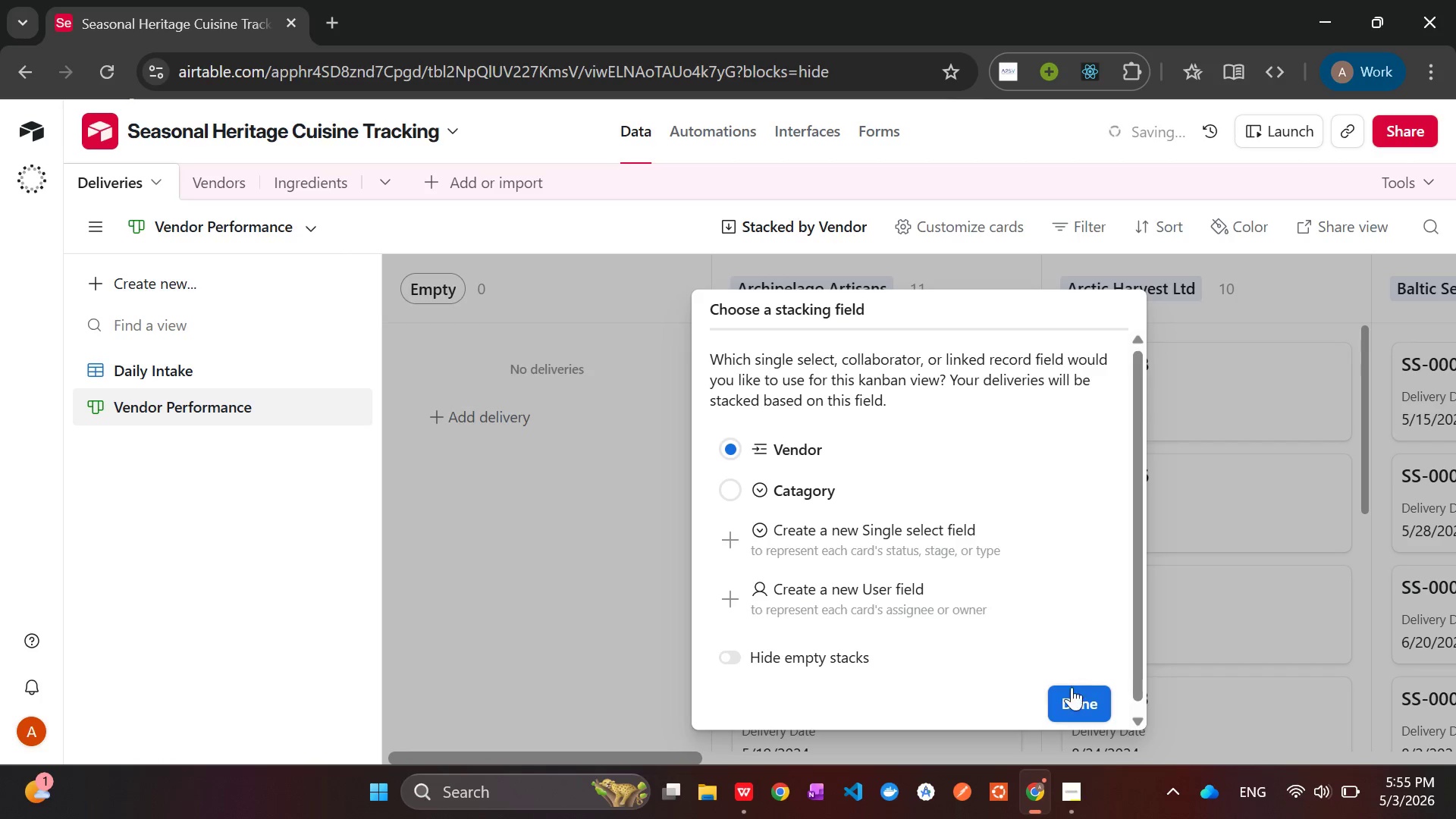 
left_click([1078, 696])
 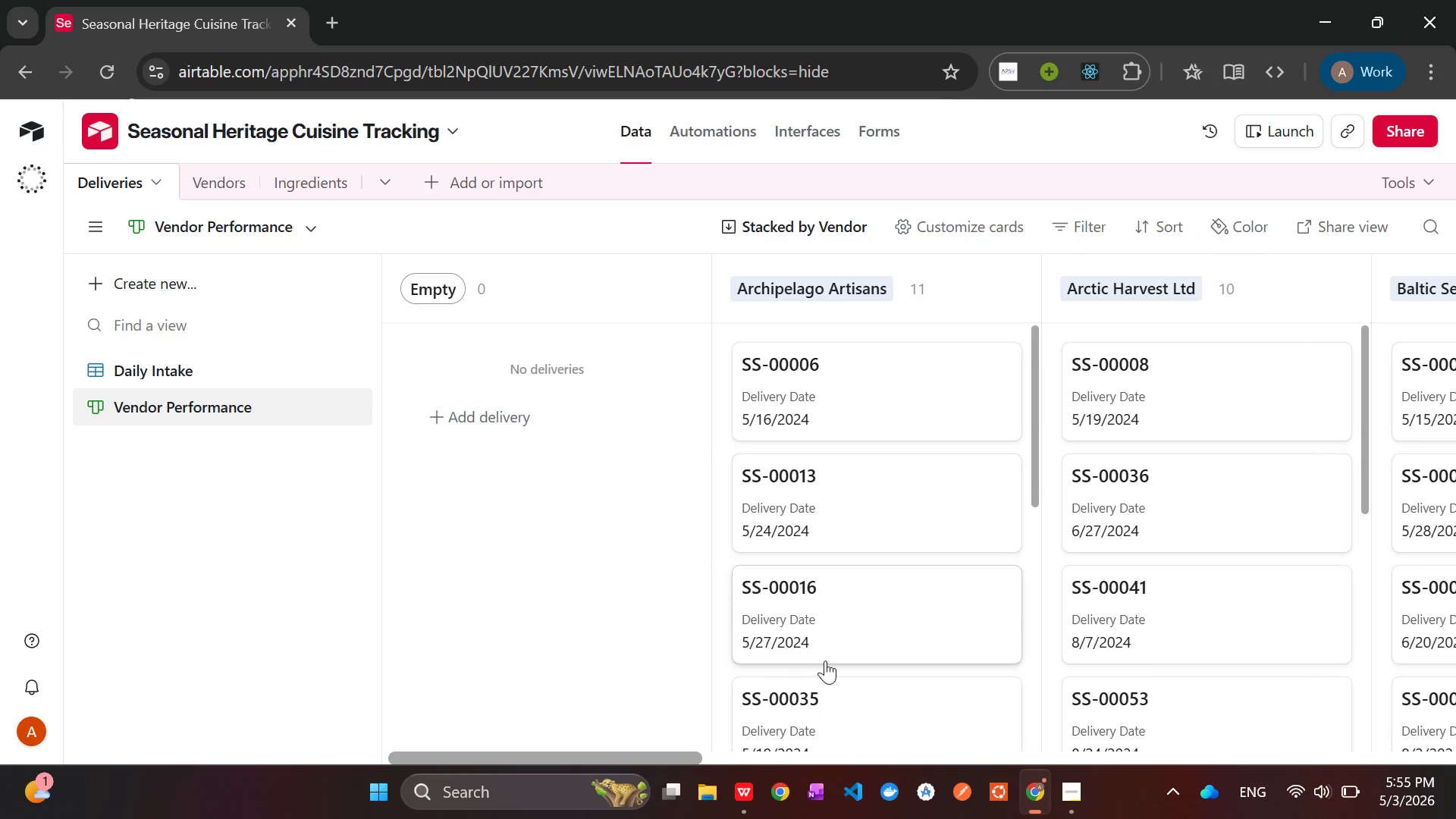 
wait(16.0)
 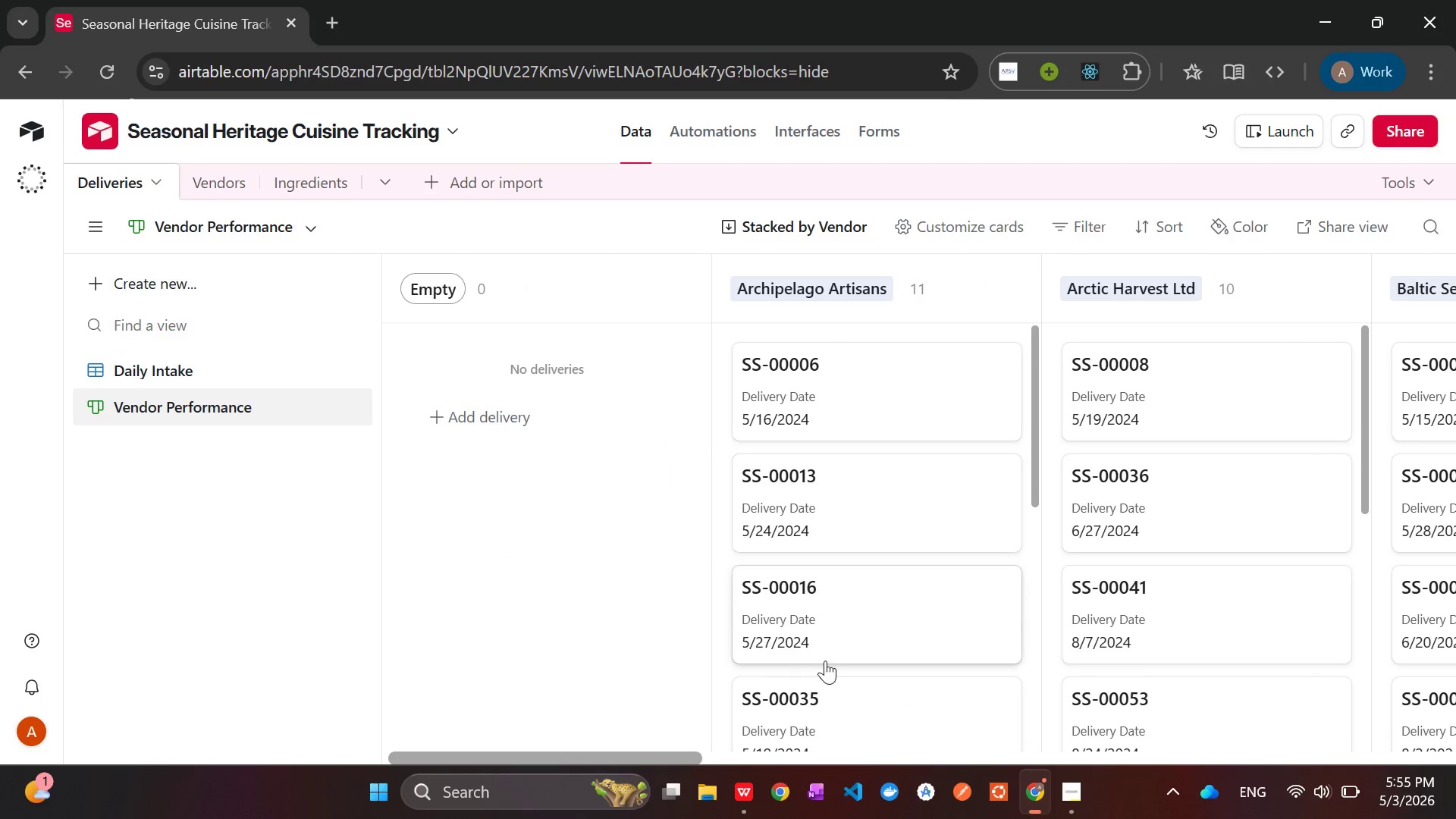 
left_click([821, 388])
 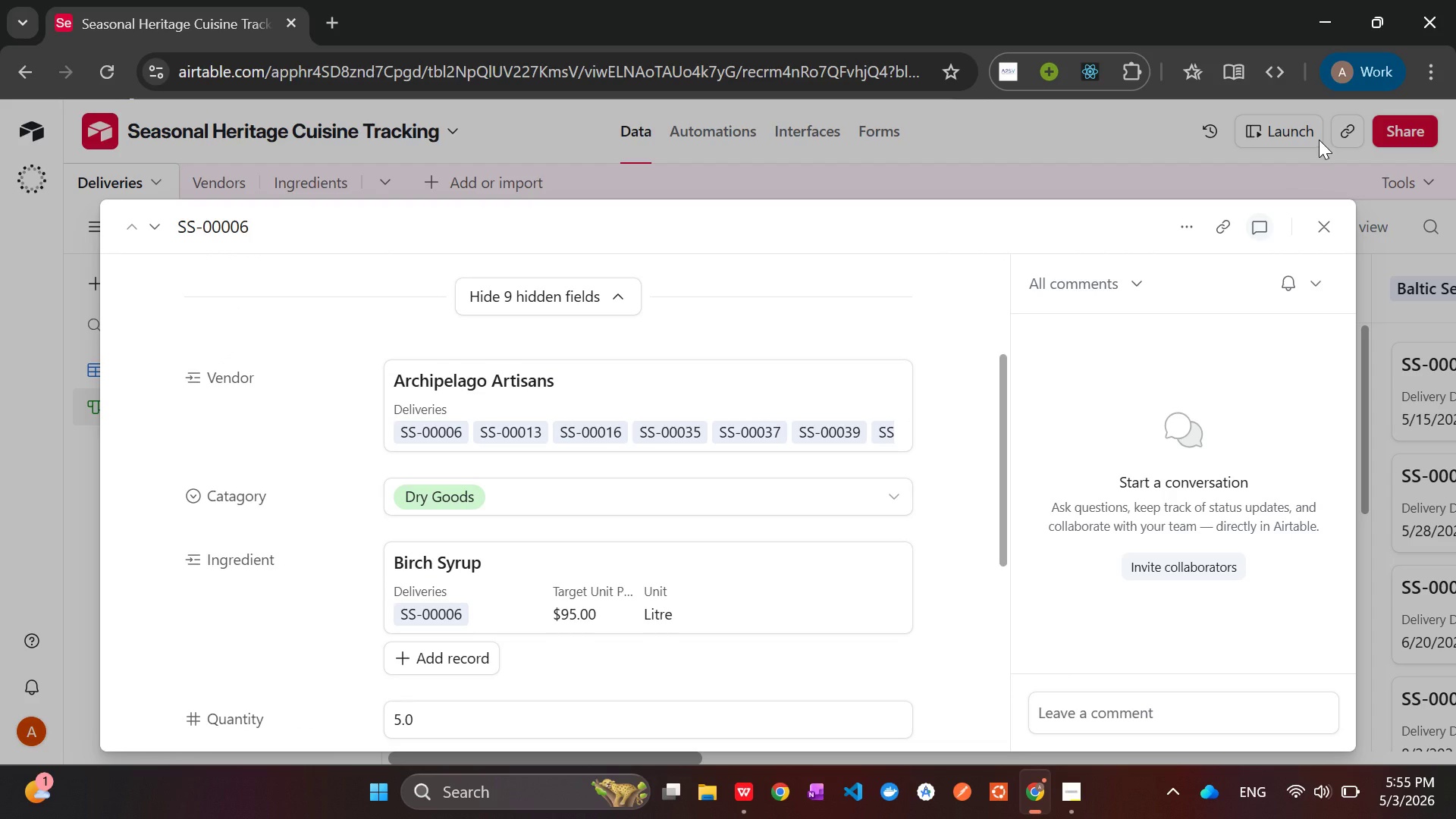 
wait(21.41)
 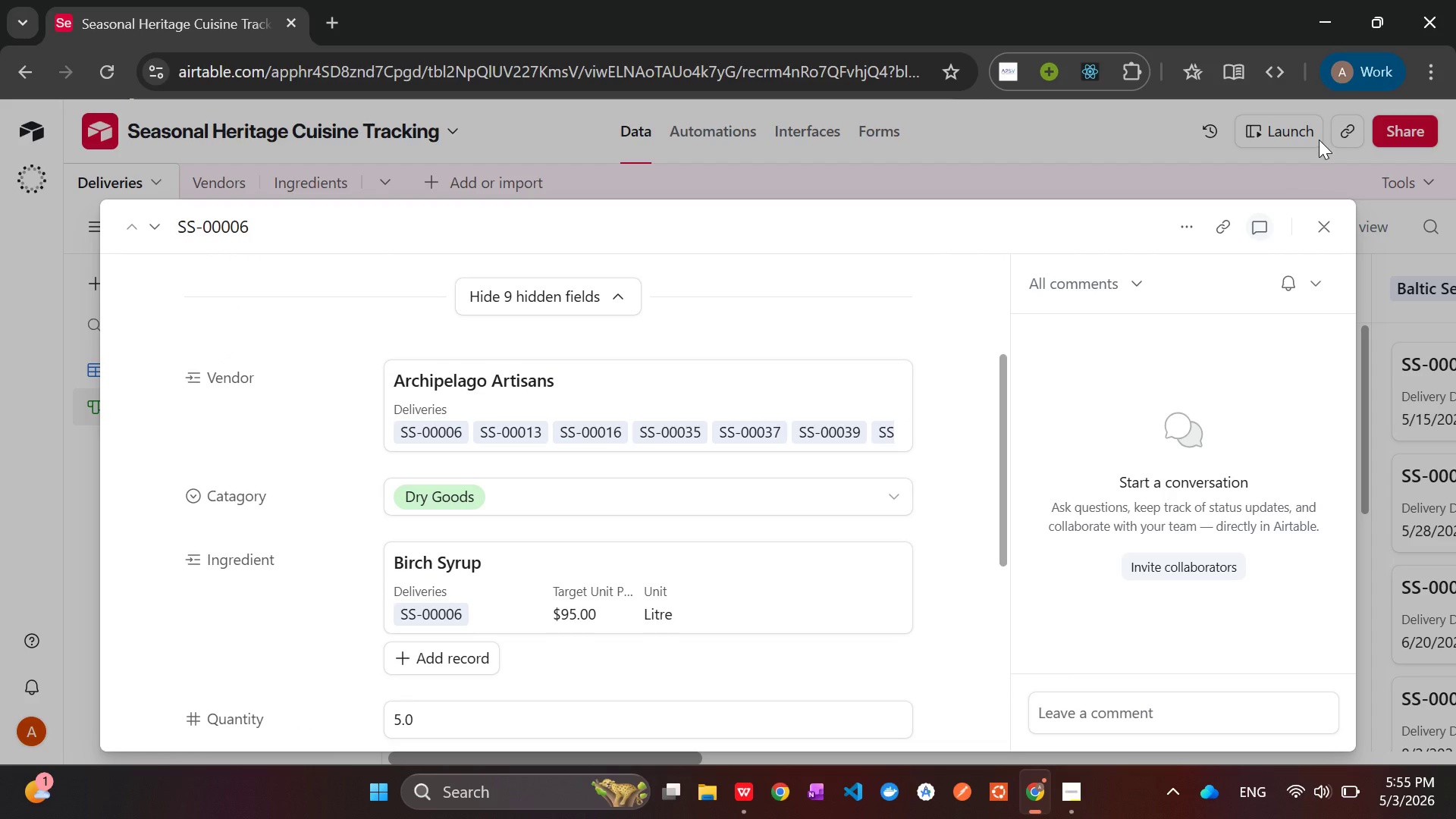 
left_click([1329, 219])
 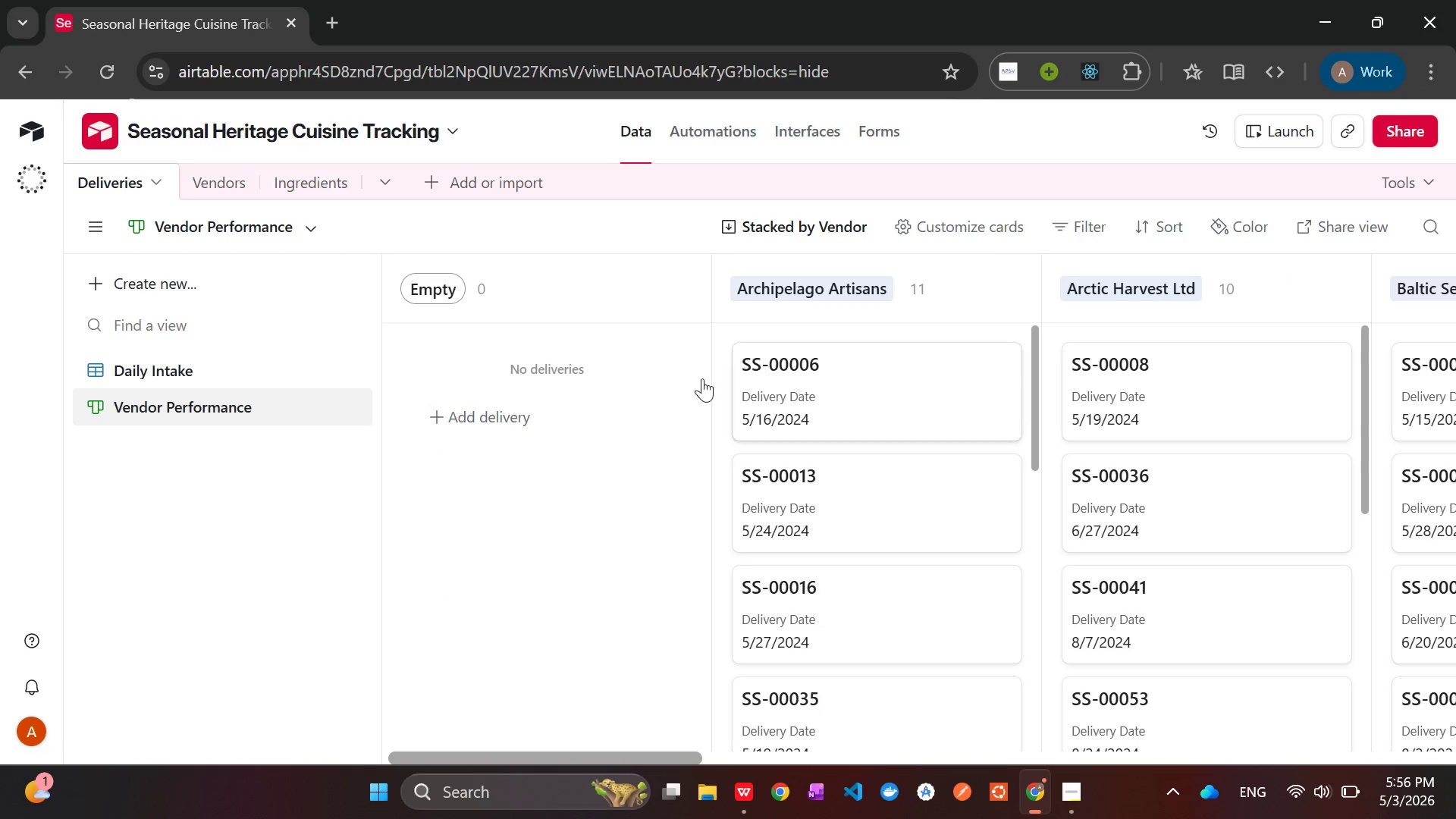 
mouse_move([1046, 527])
 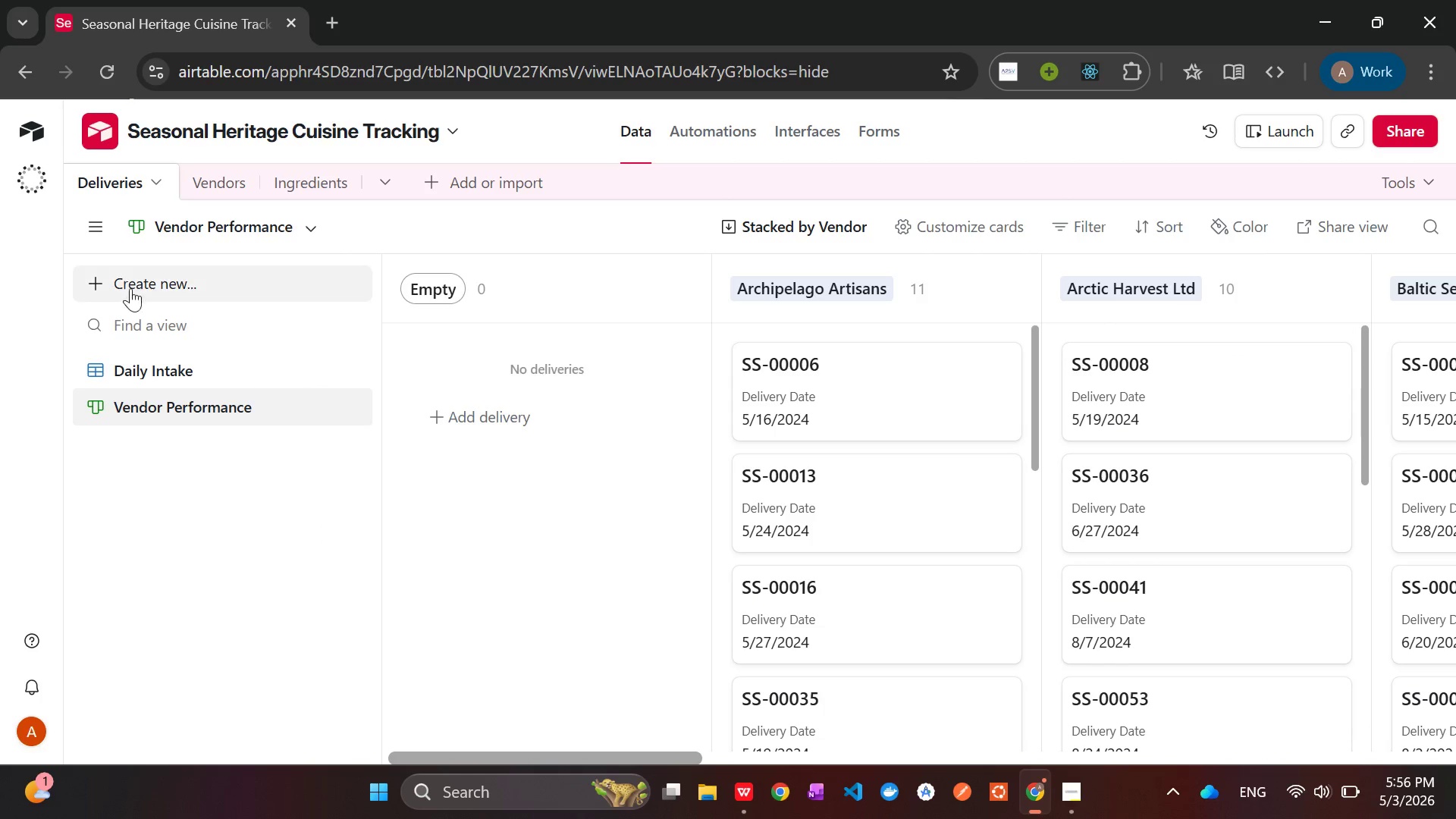 
left_click([166, 290])
 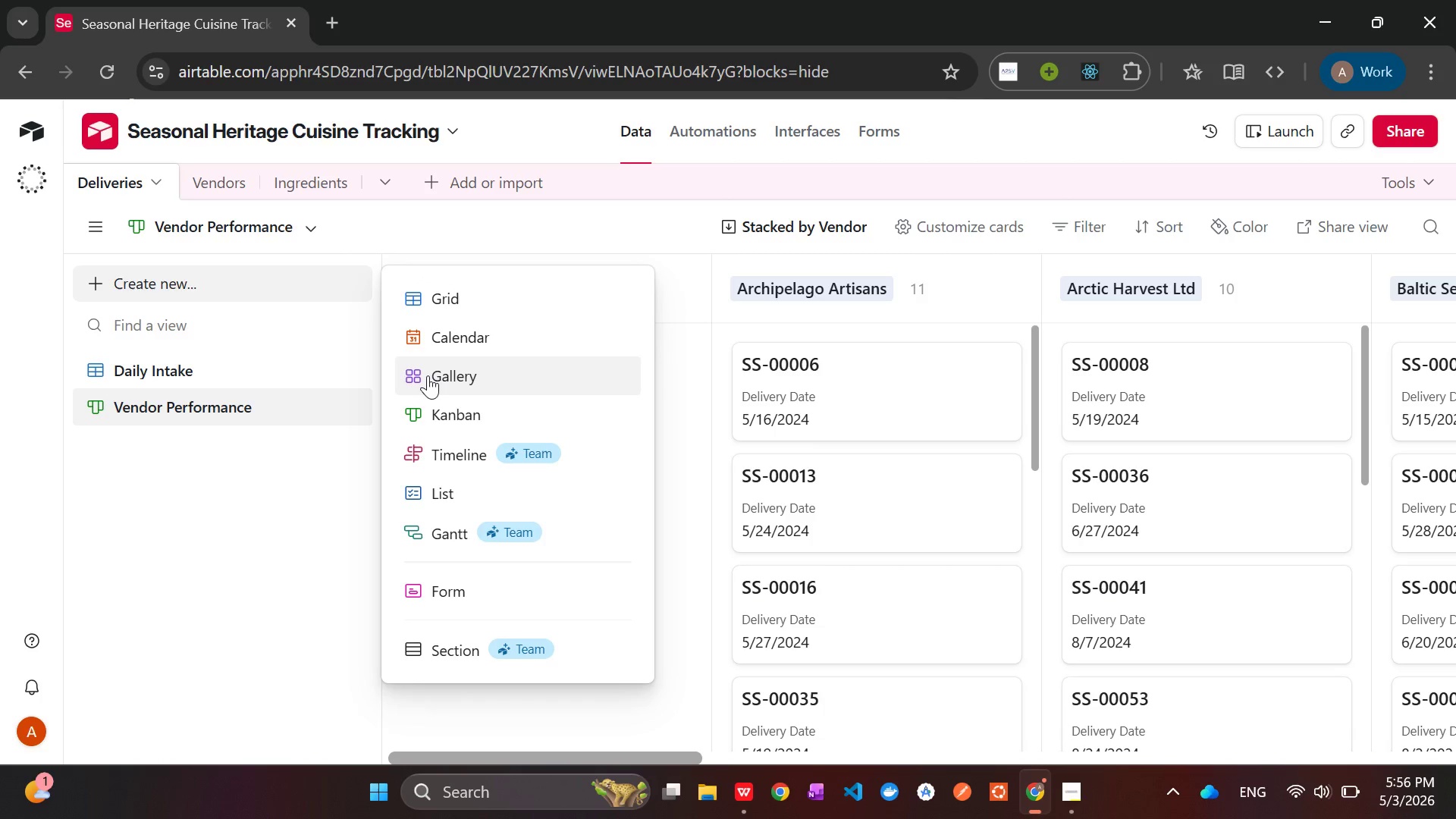 
left_click([435, 381])
 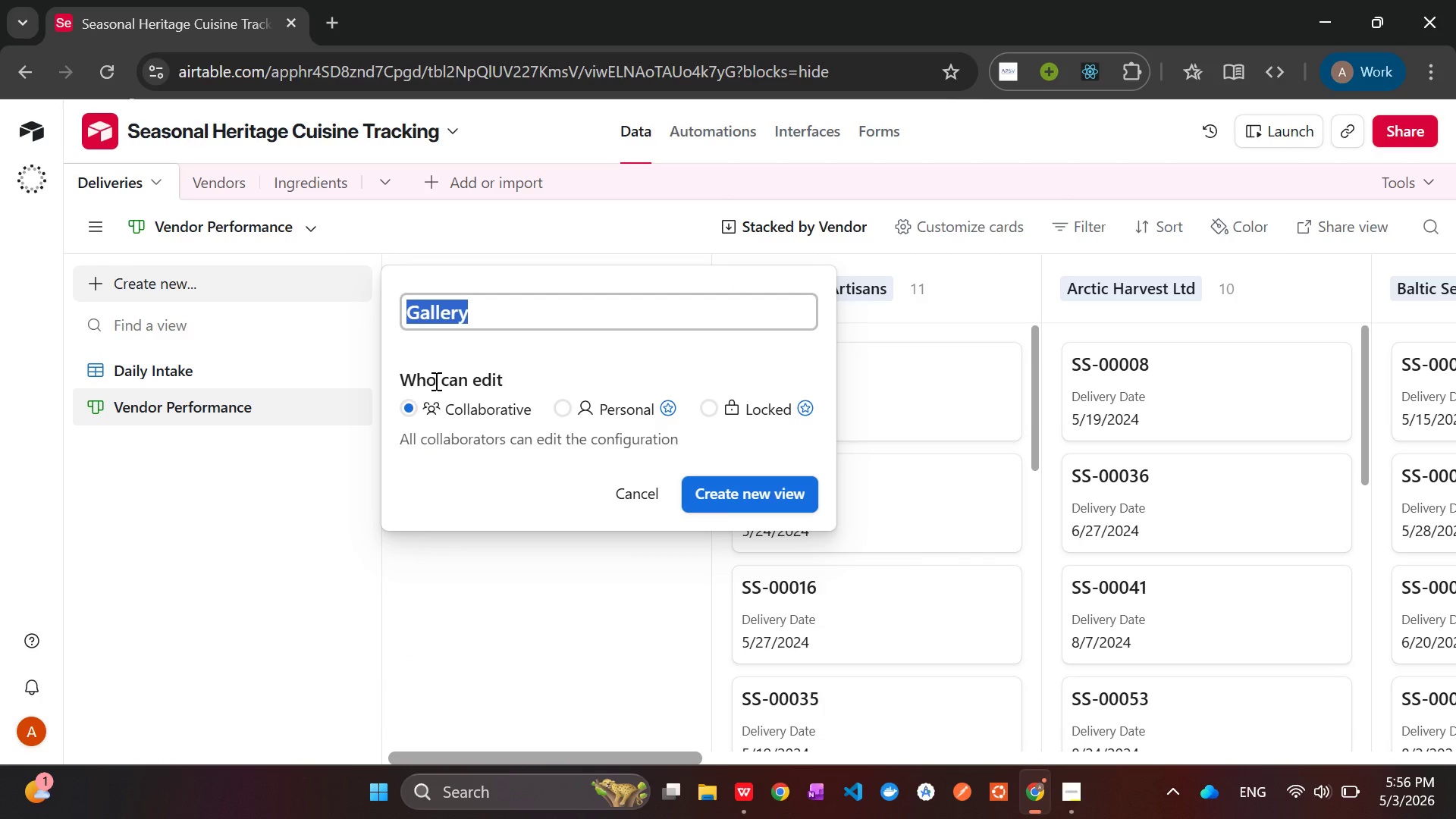 
key(Backspace)
type(Price Aller)
 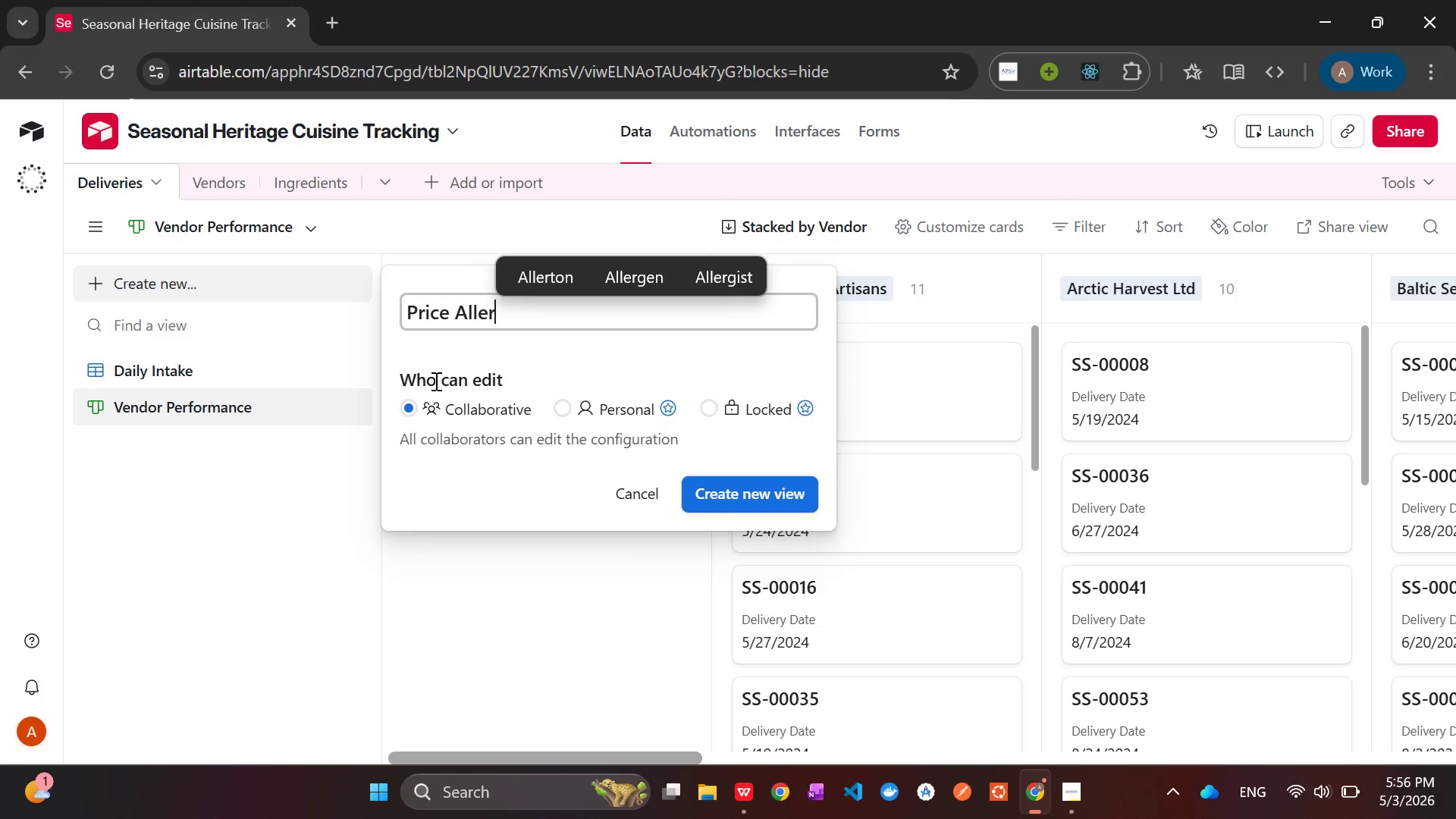 
key(T)
 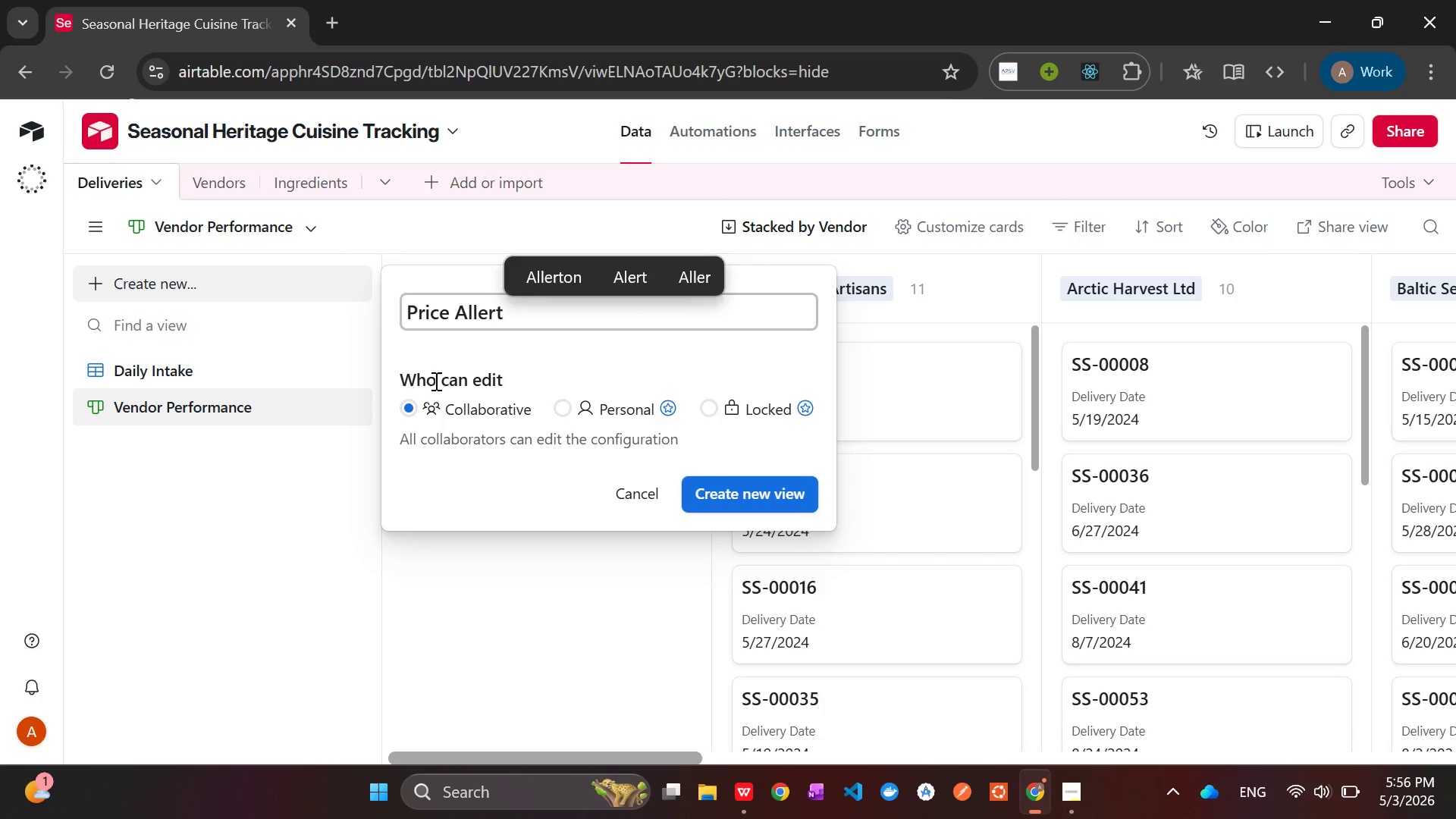 
key(ArrowLeft)
 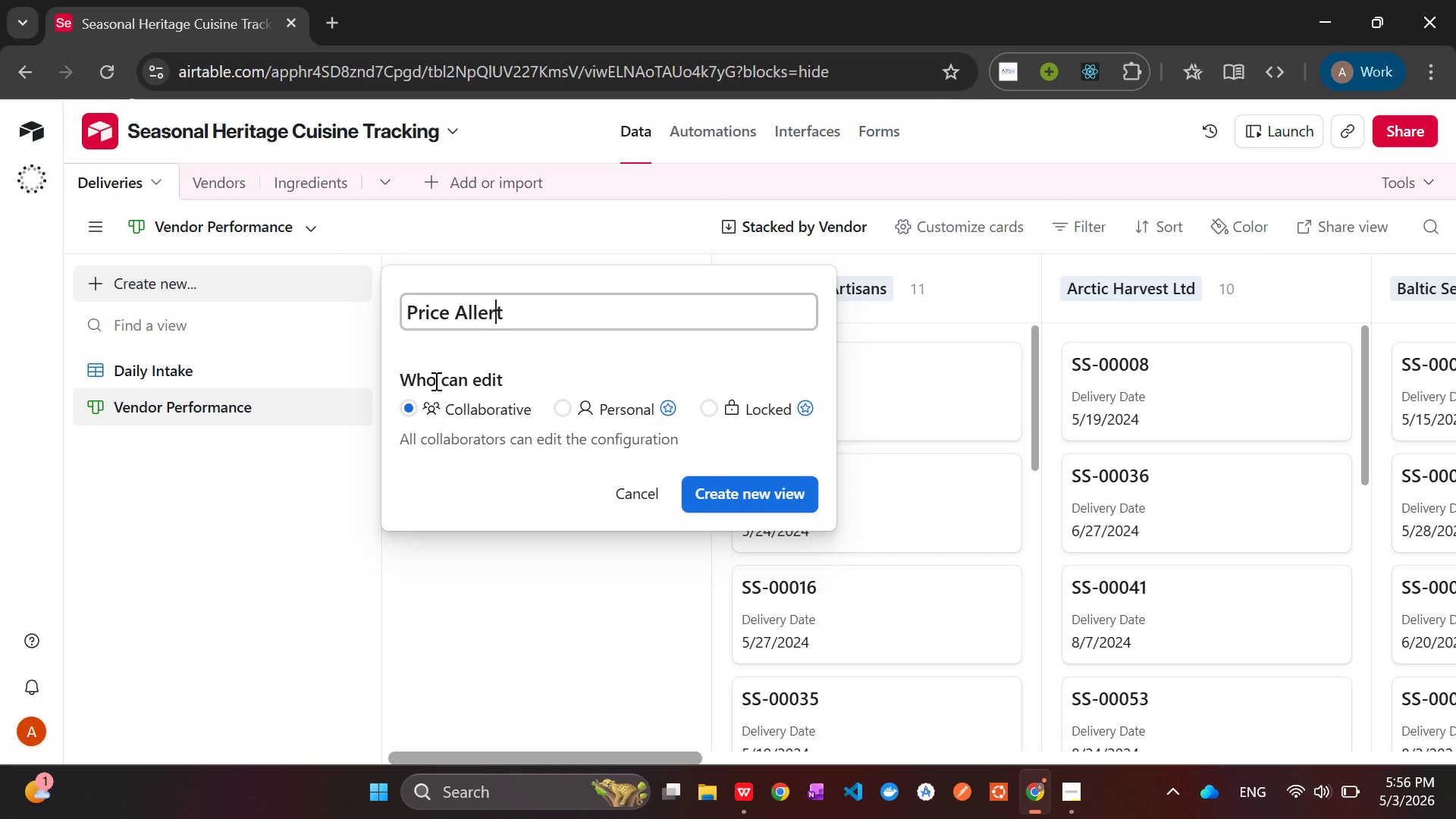 
key(ArrowLeft)
 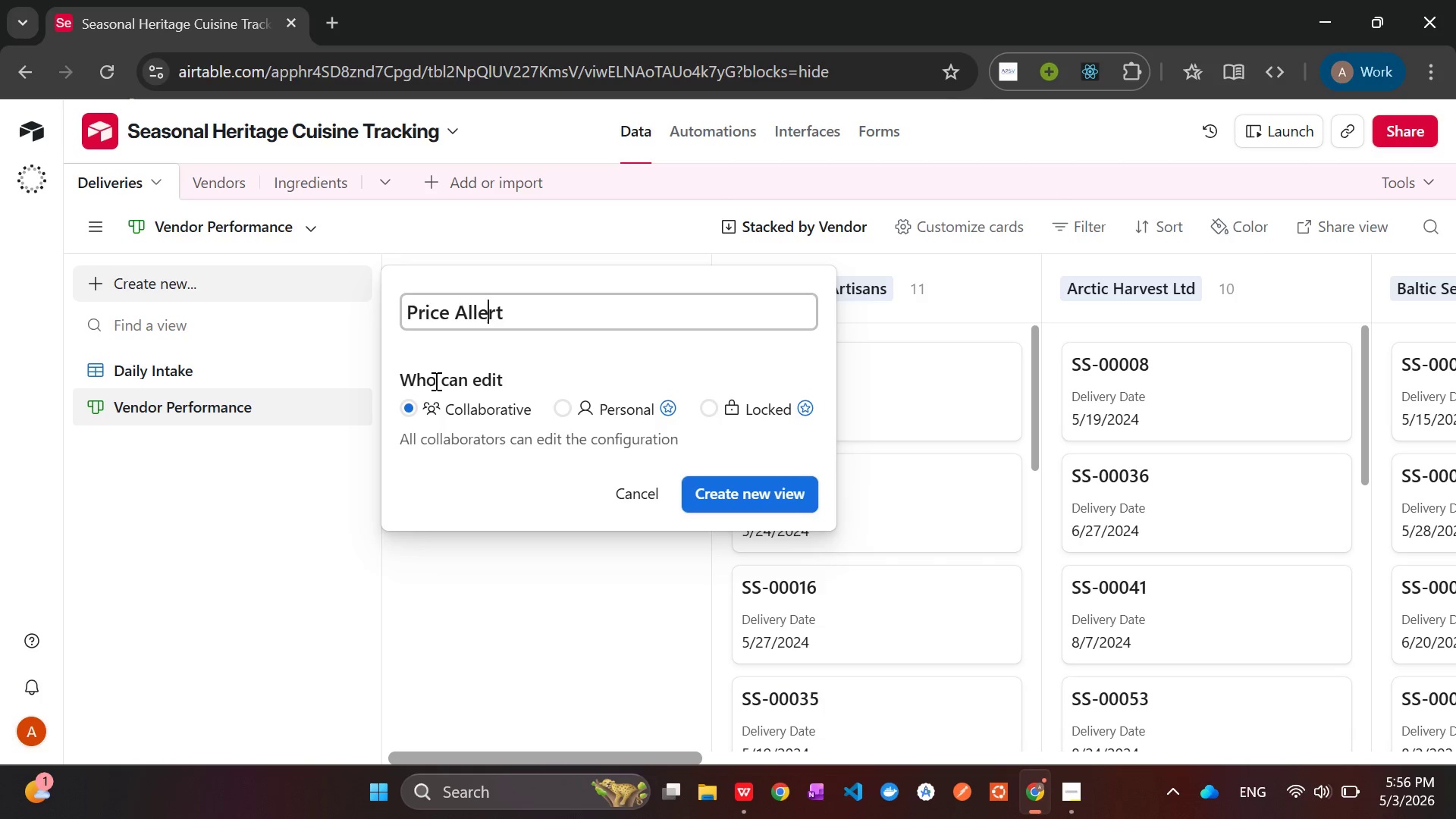 
key(ArrowLeft)
 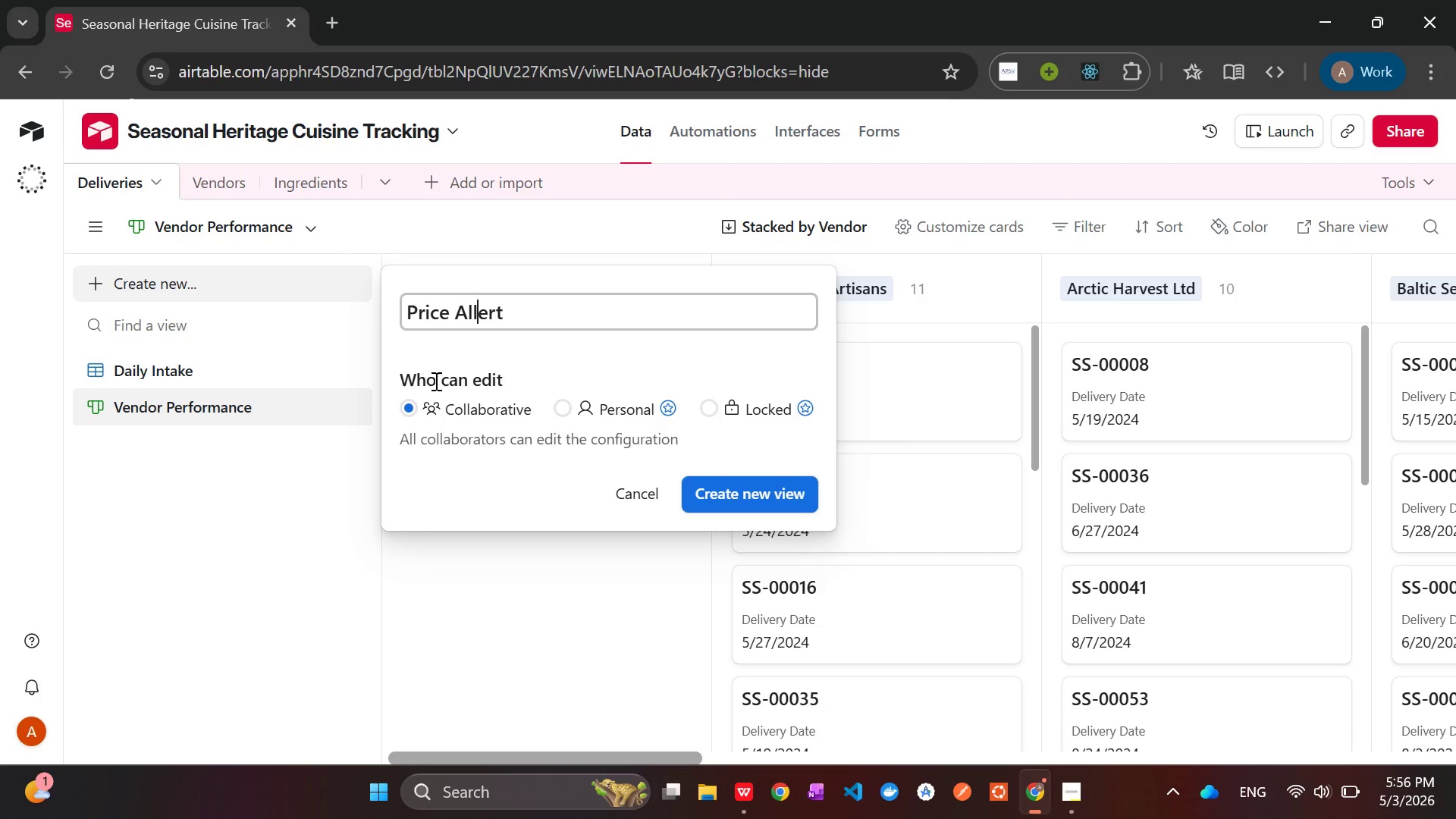 
key(Backspace)
 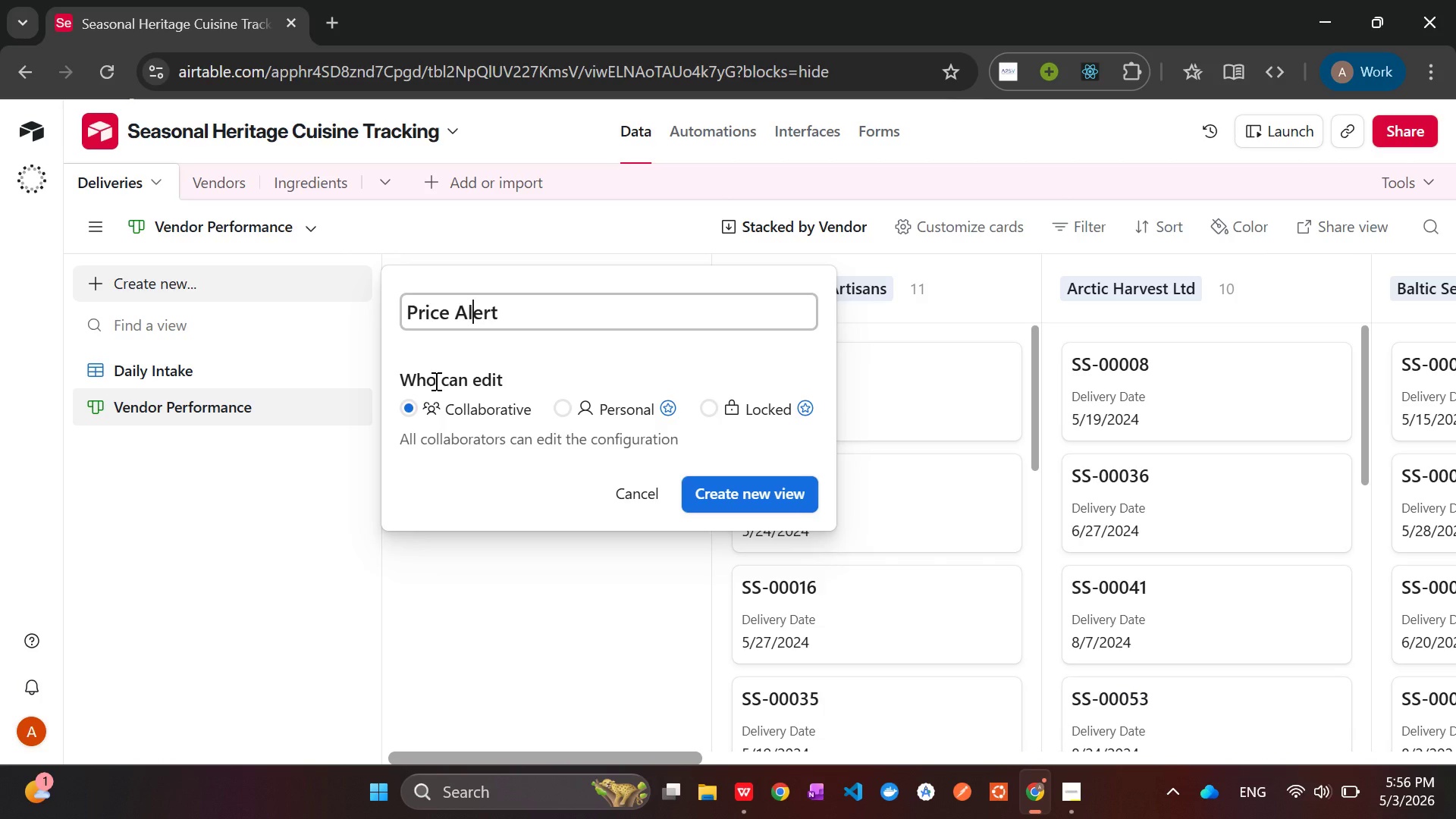 
key(Enter)
 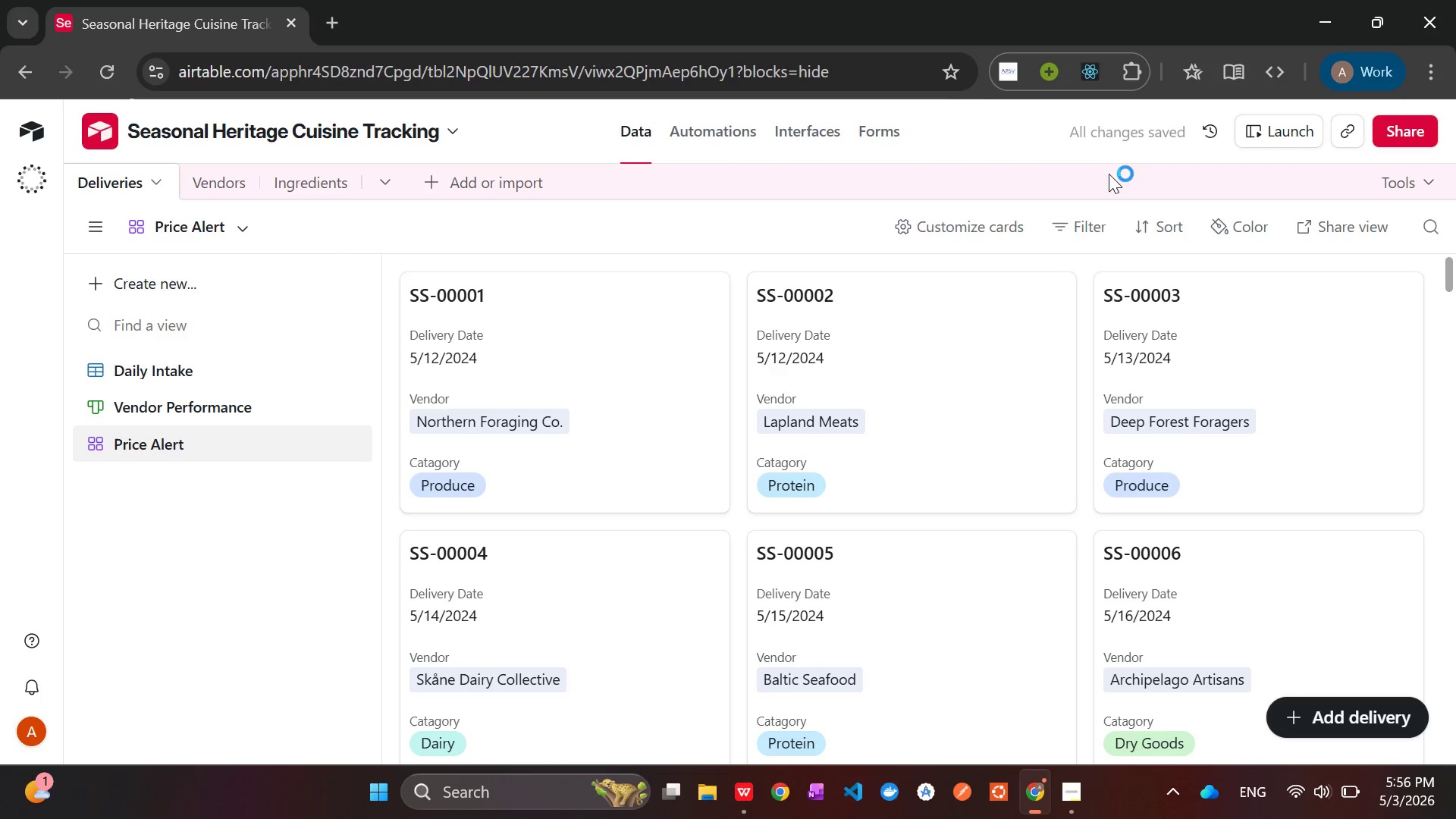 
left_click([1072, 232])
 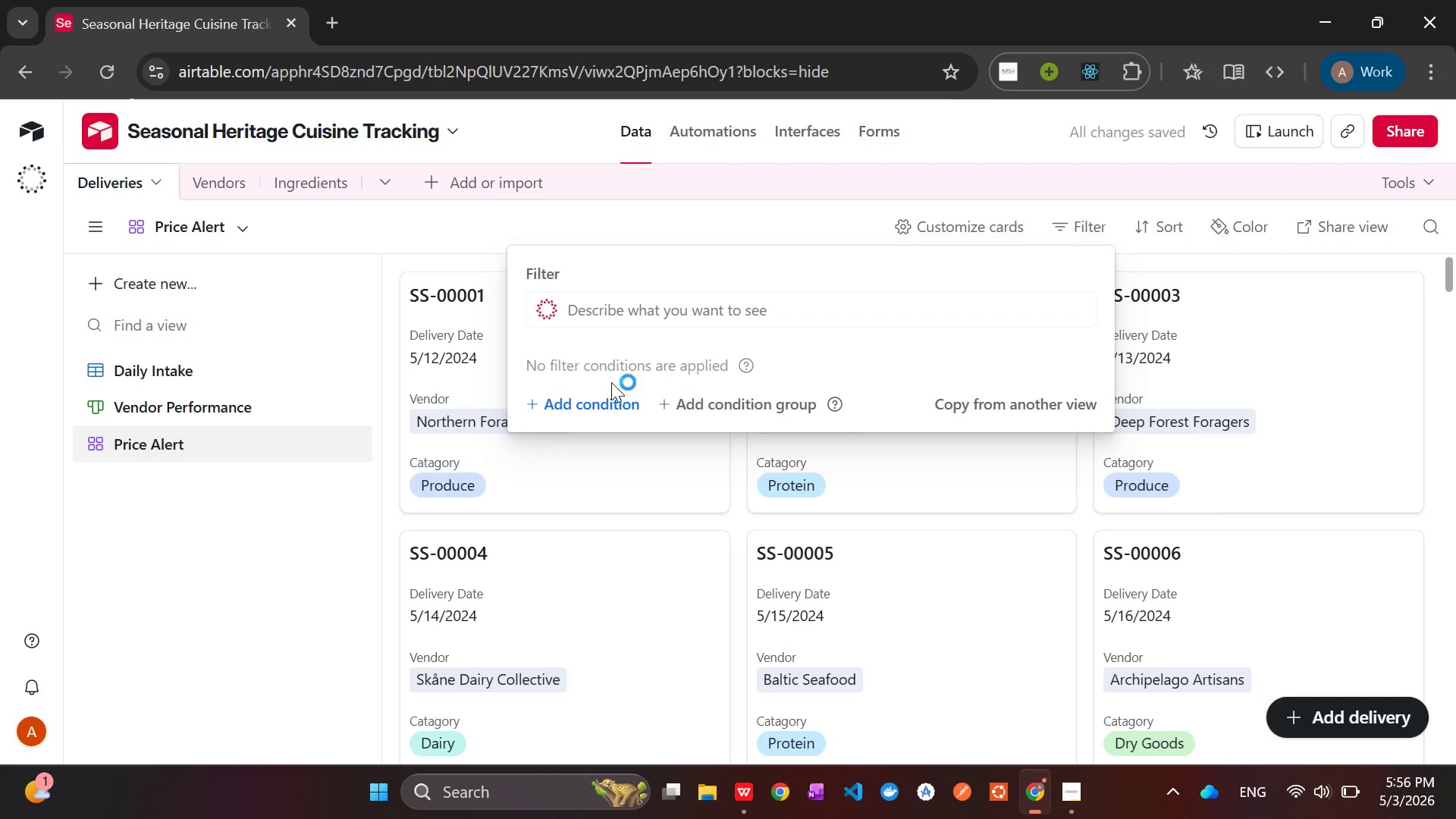 
left_click([571, 403])
 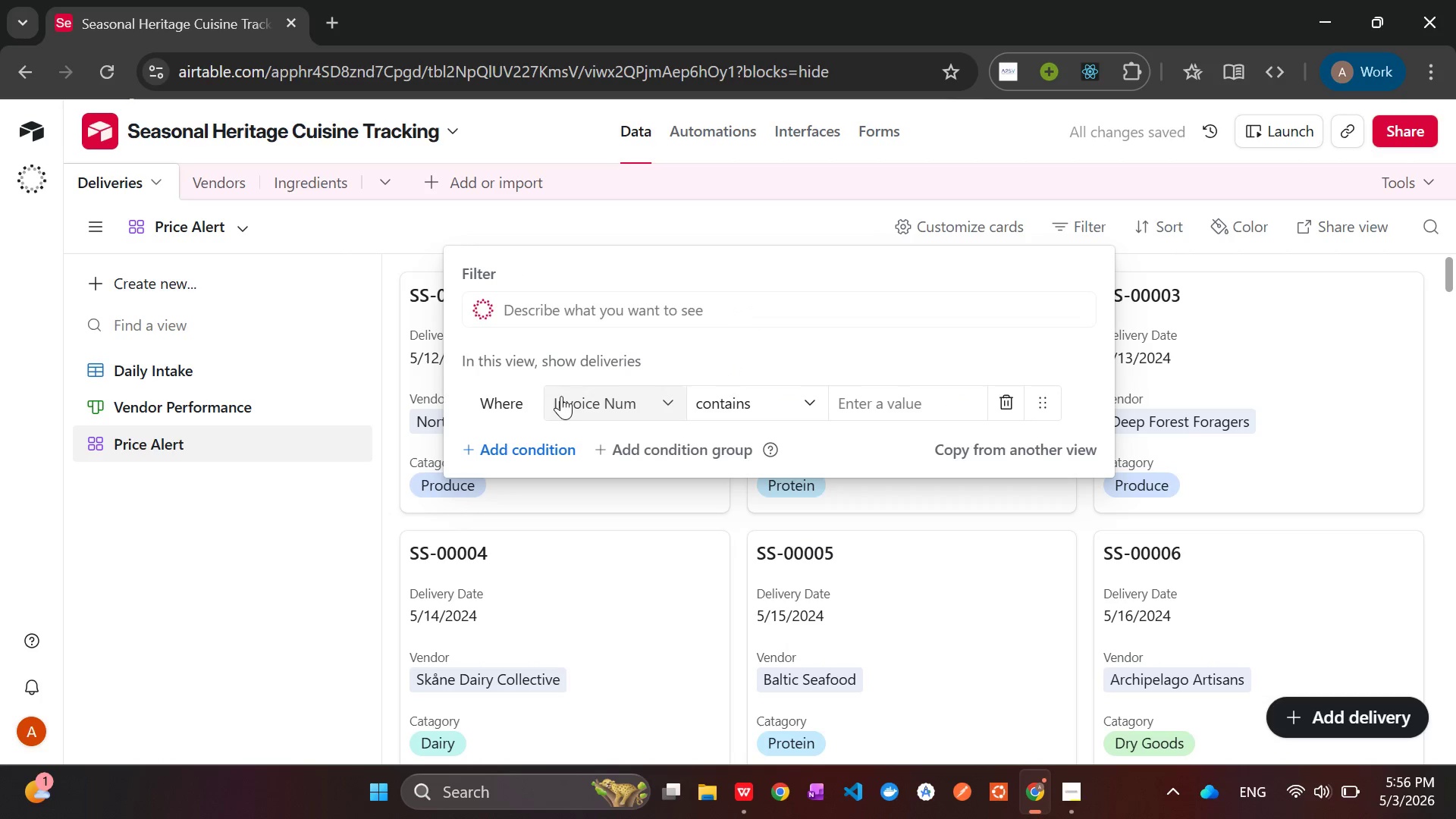 
left_click([625, 397])
 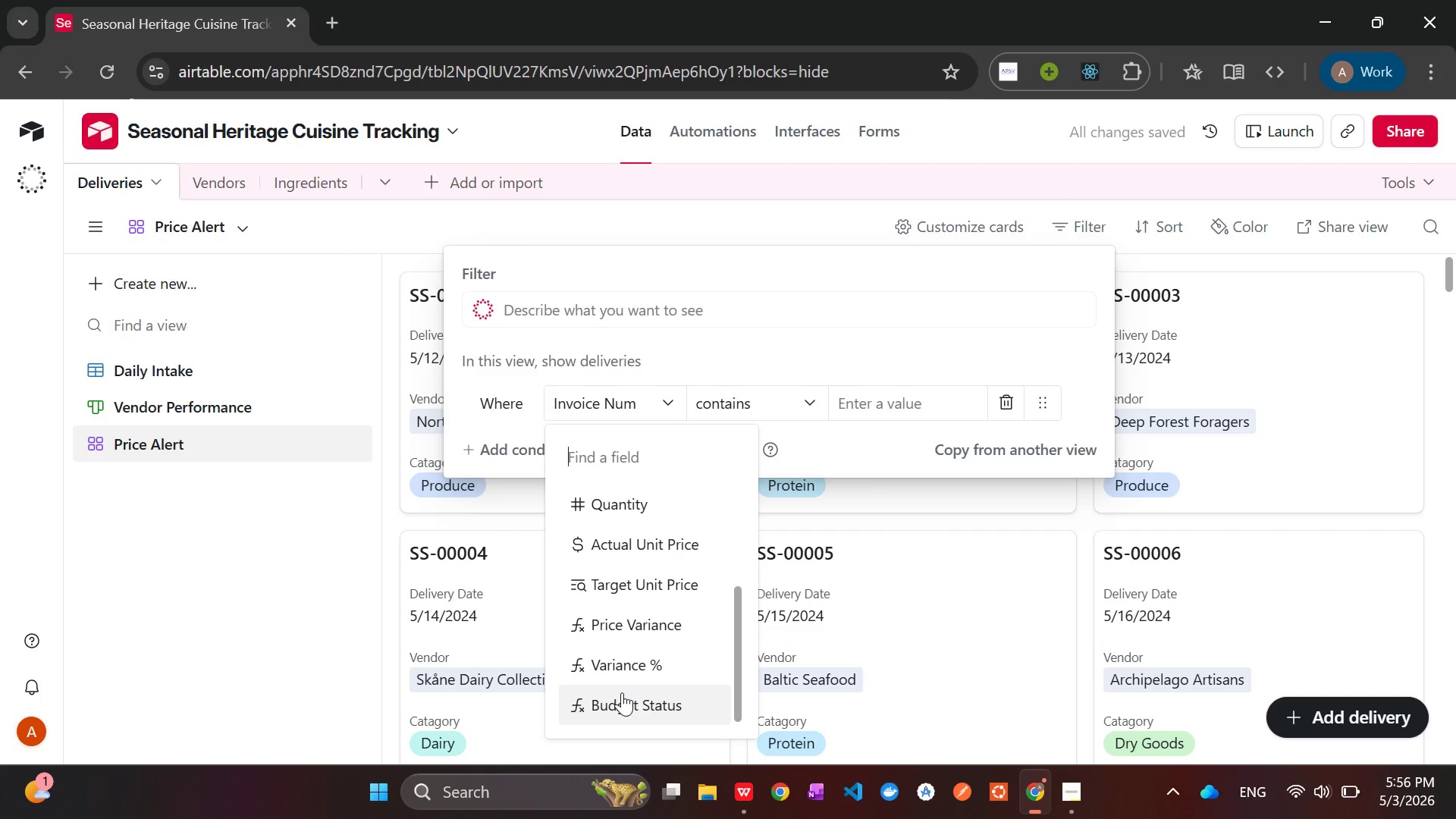 
left_click([647, 710])
 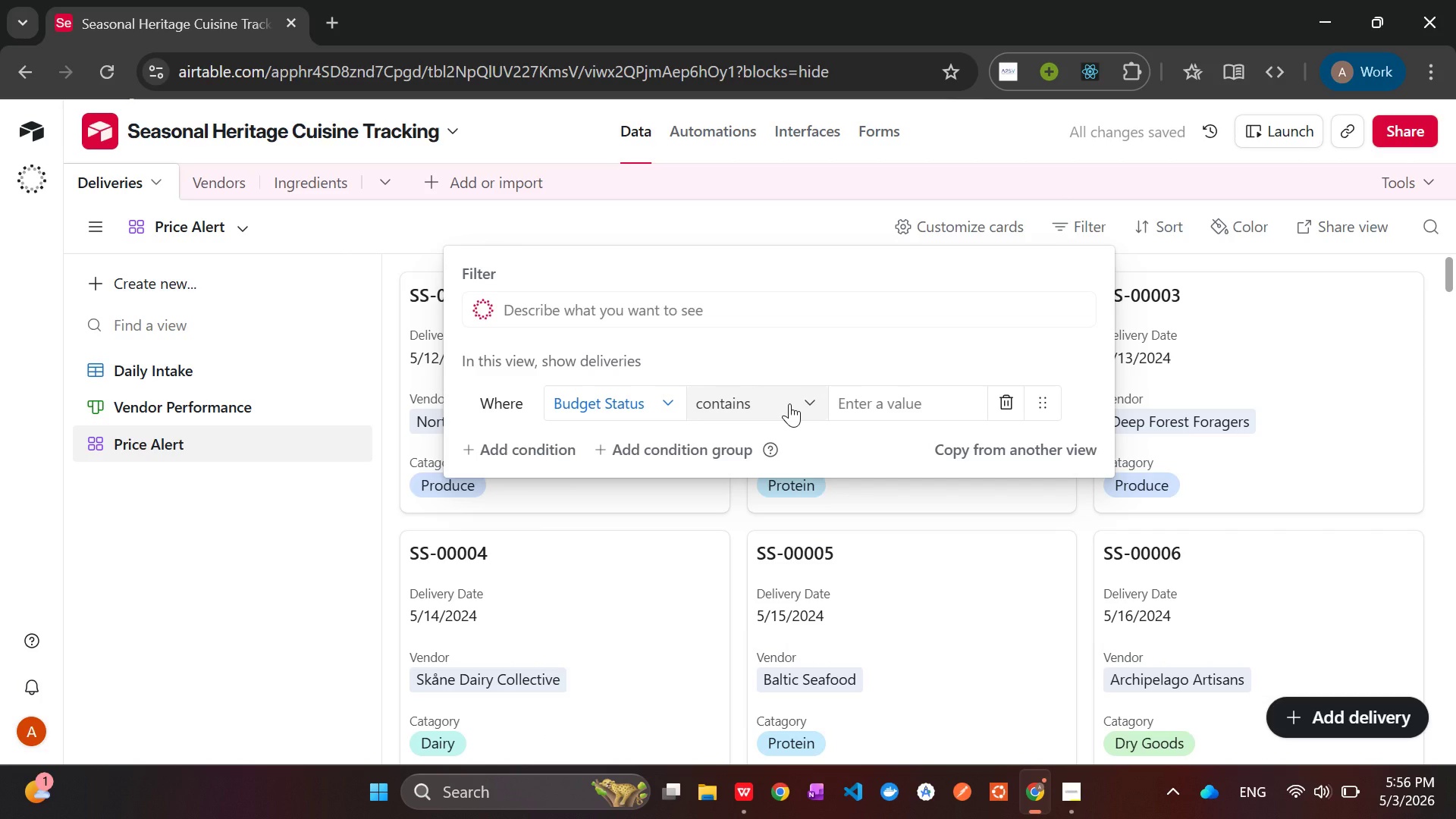 
left_click([789, 403])
 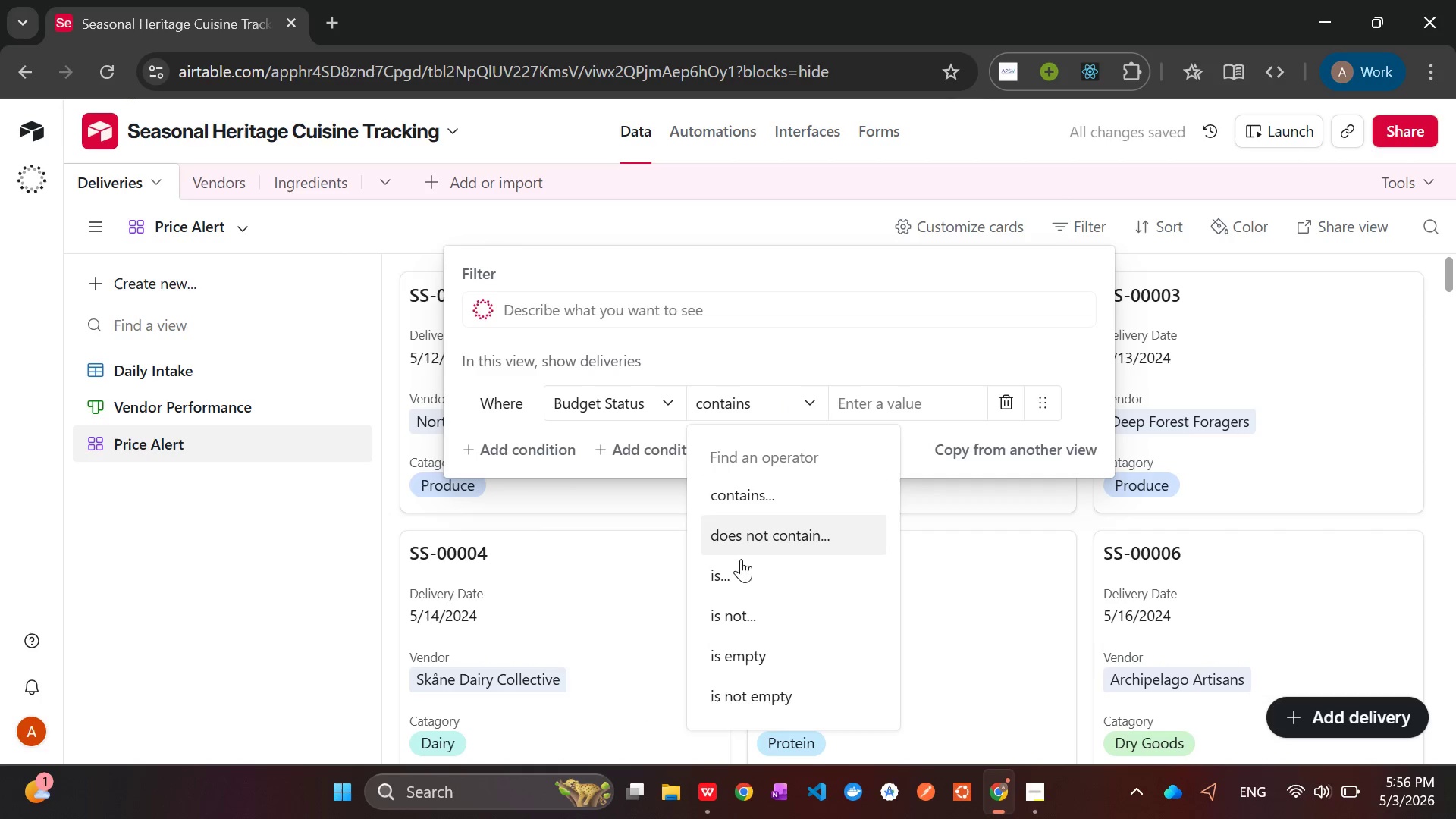 
left_click([739, 564])
 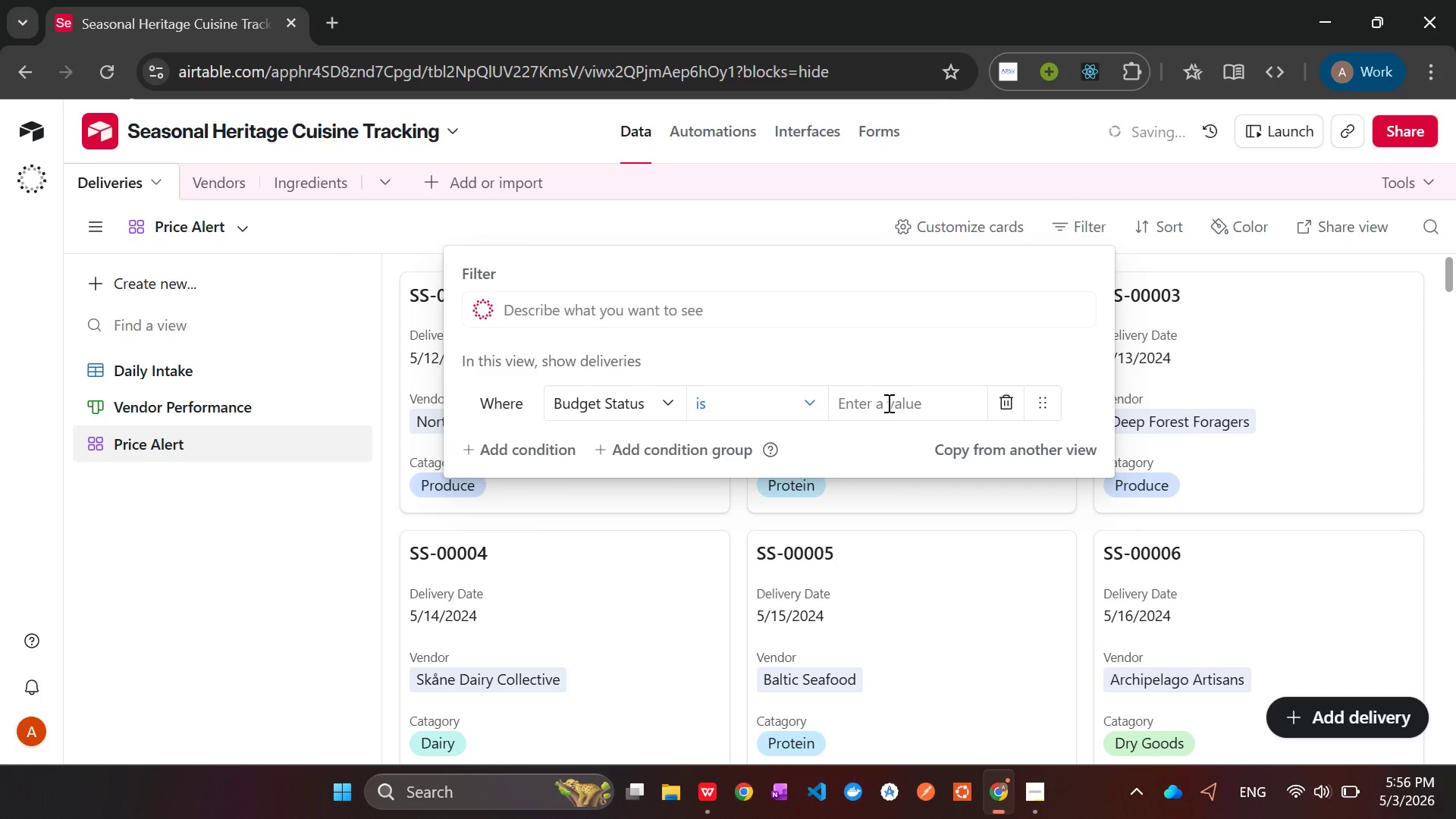 
left_click([887, 403])
 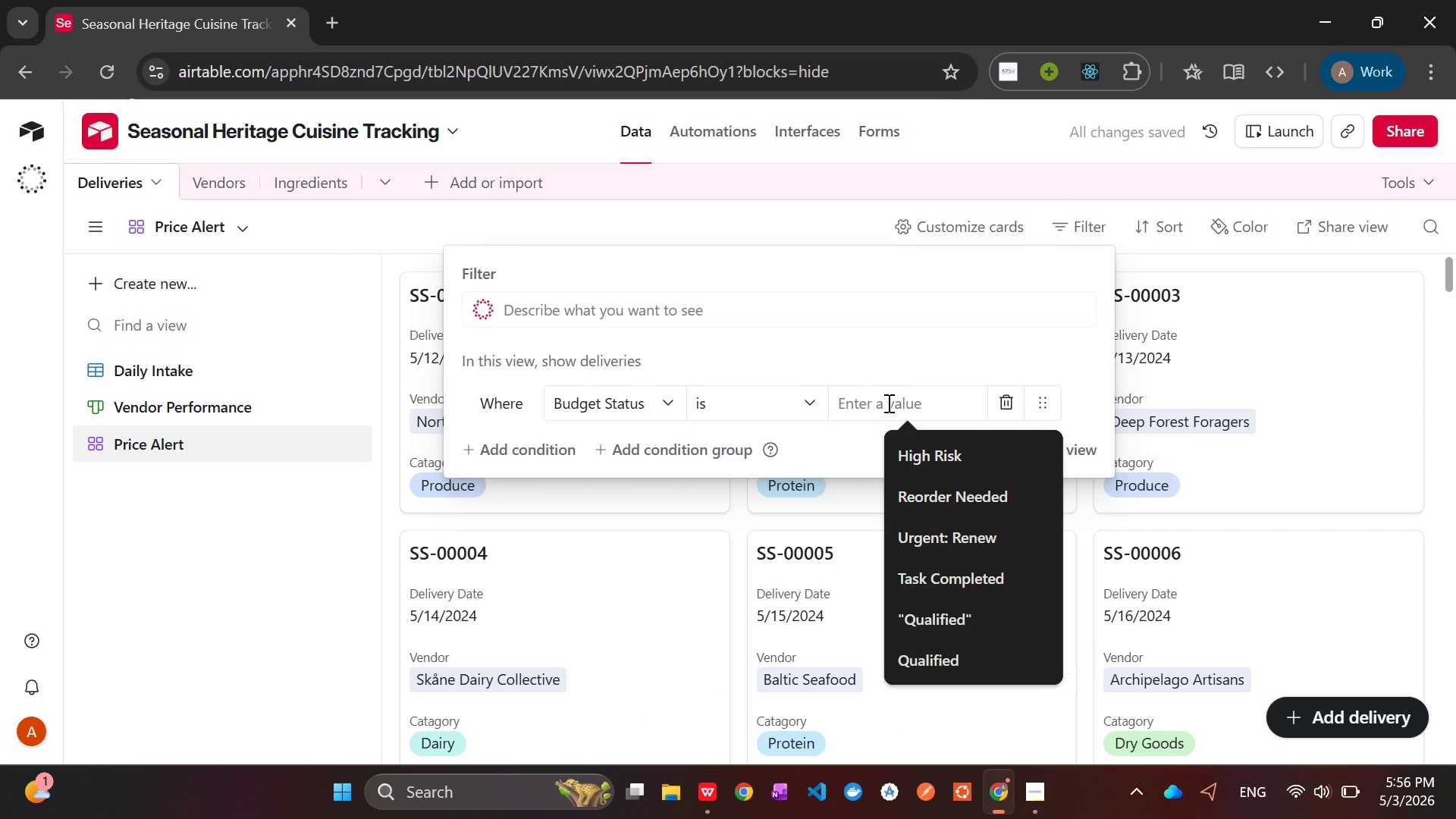 
type(Over Budget)
 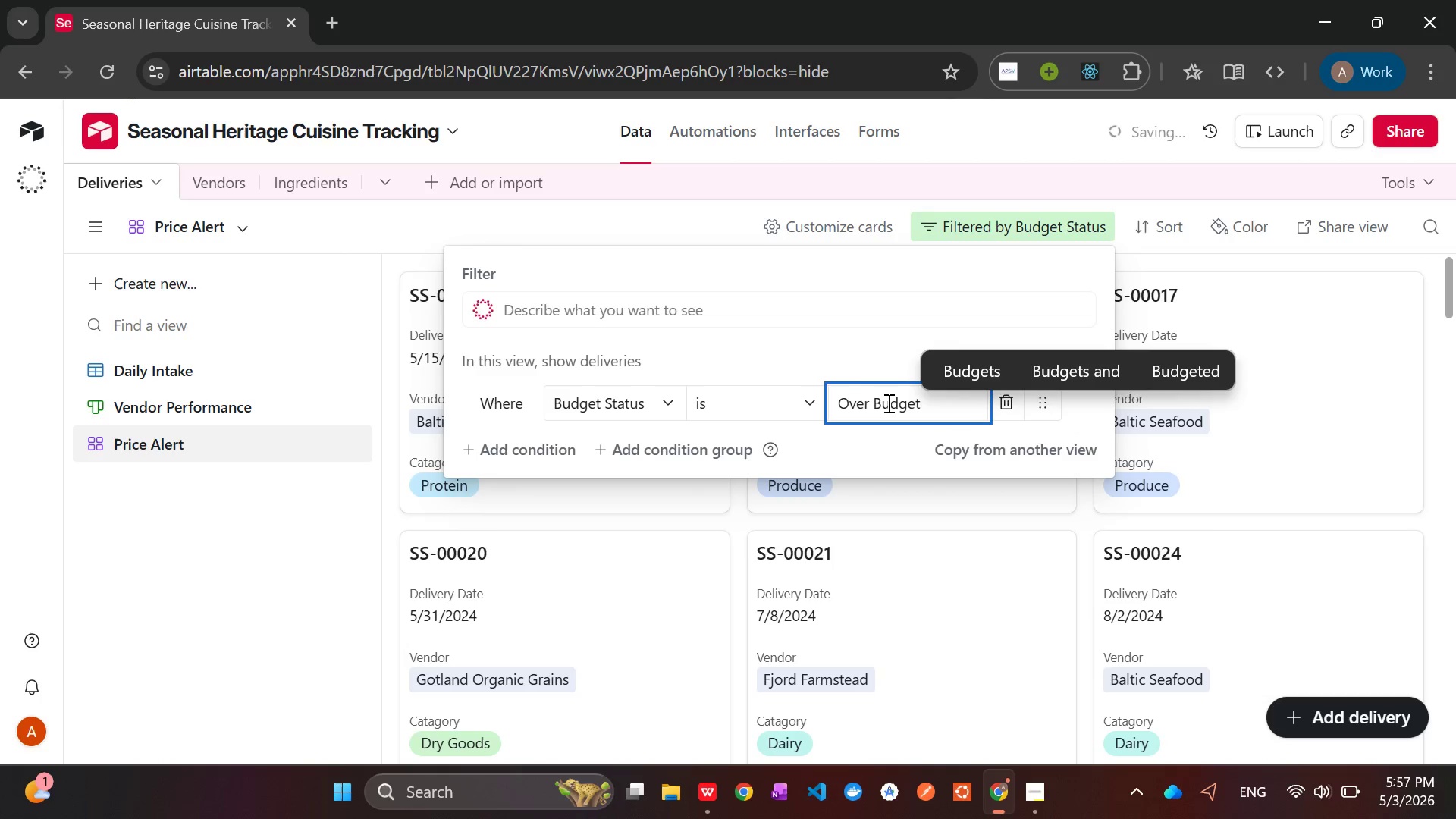 
key(Enter)
 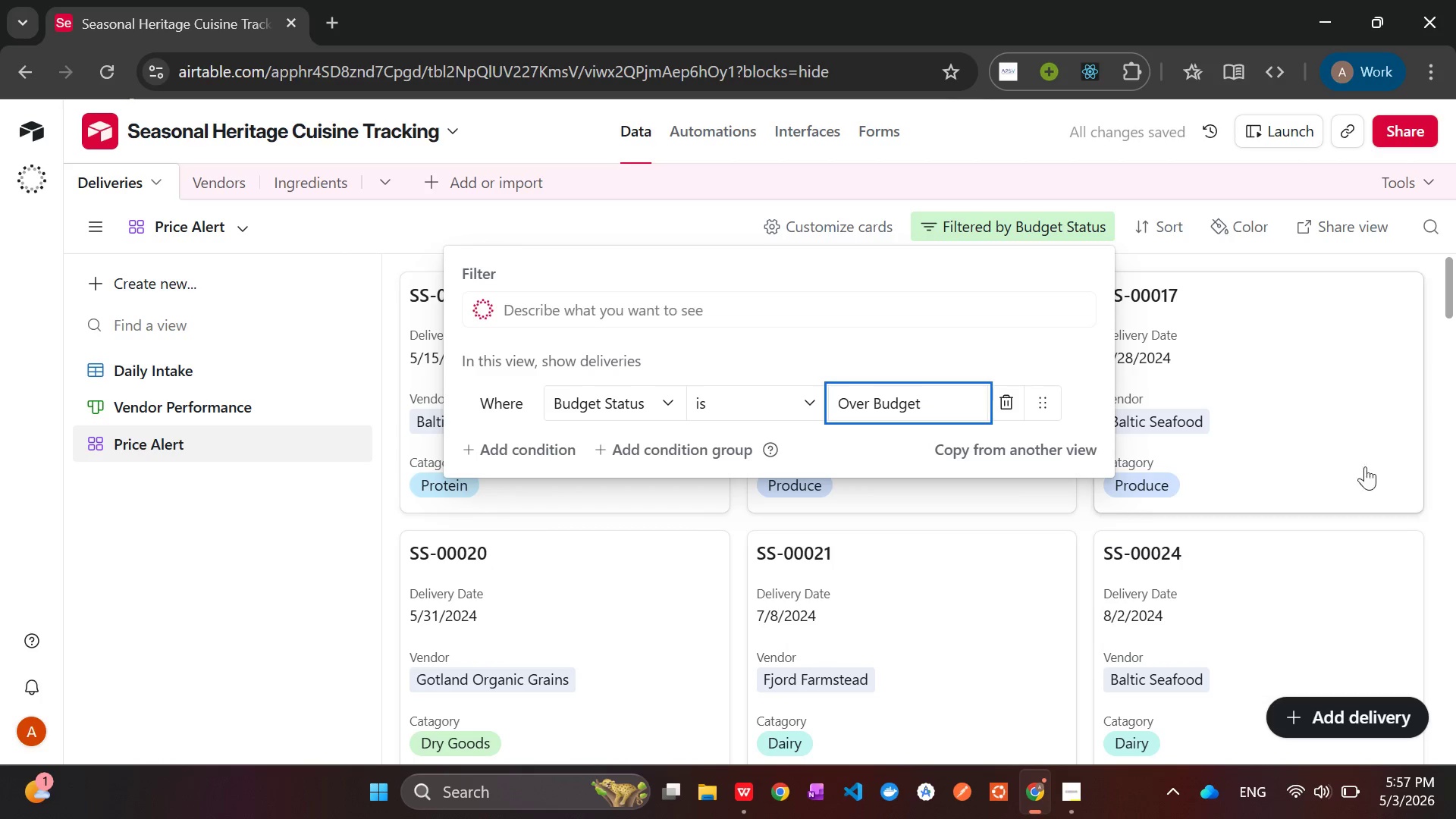 
left_click([1447, 456])
 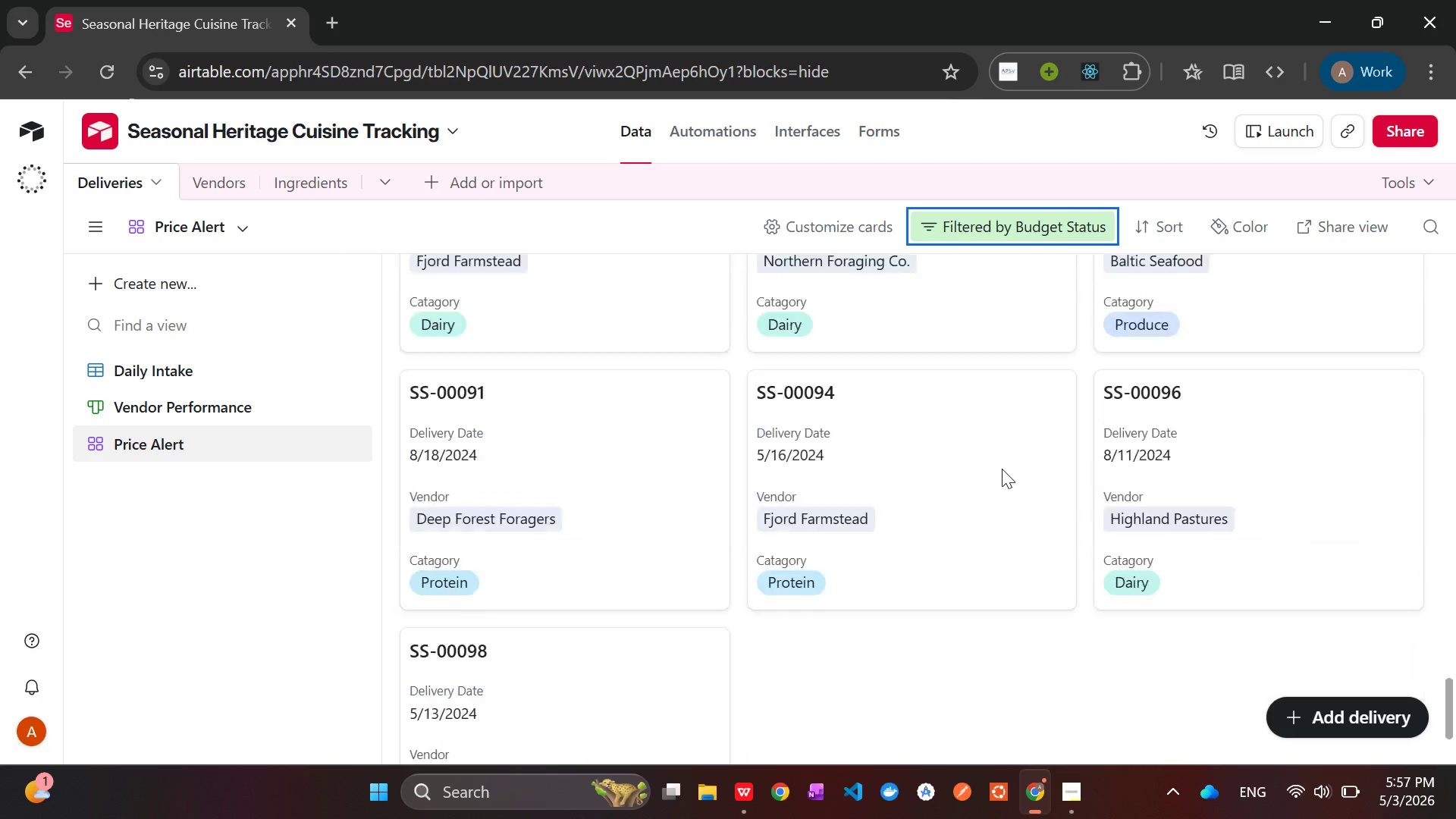 
wait(13.45)
 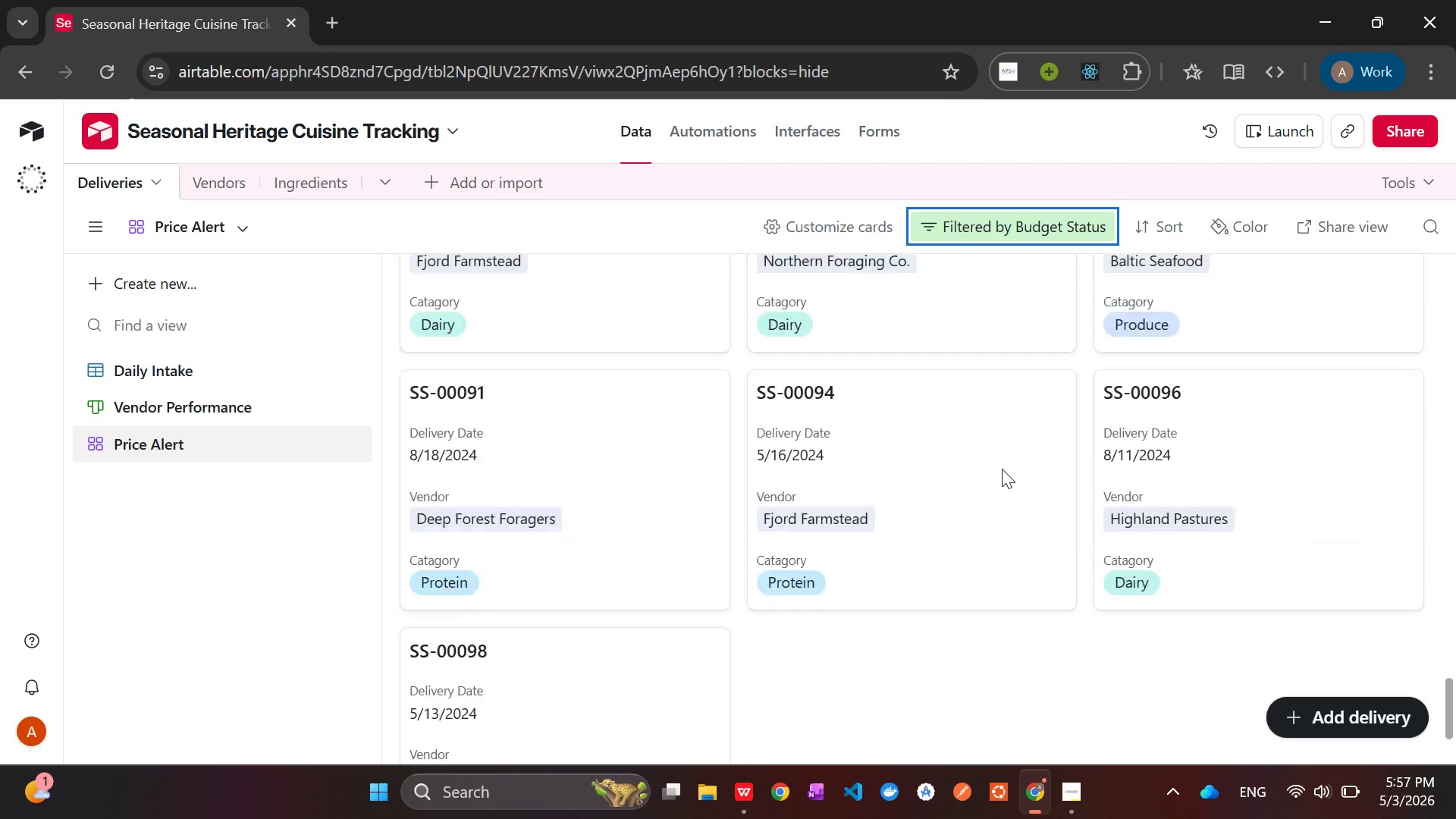 
left_click([833, 227])
 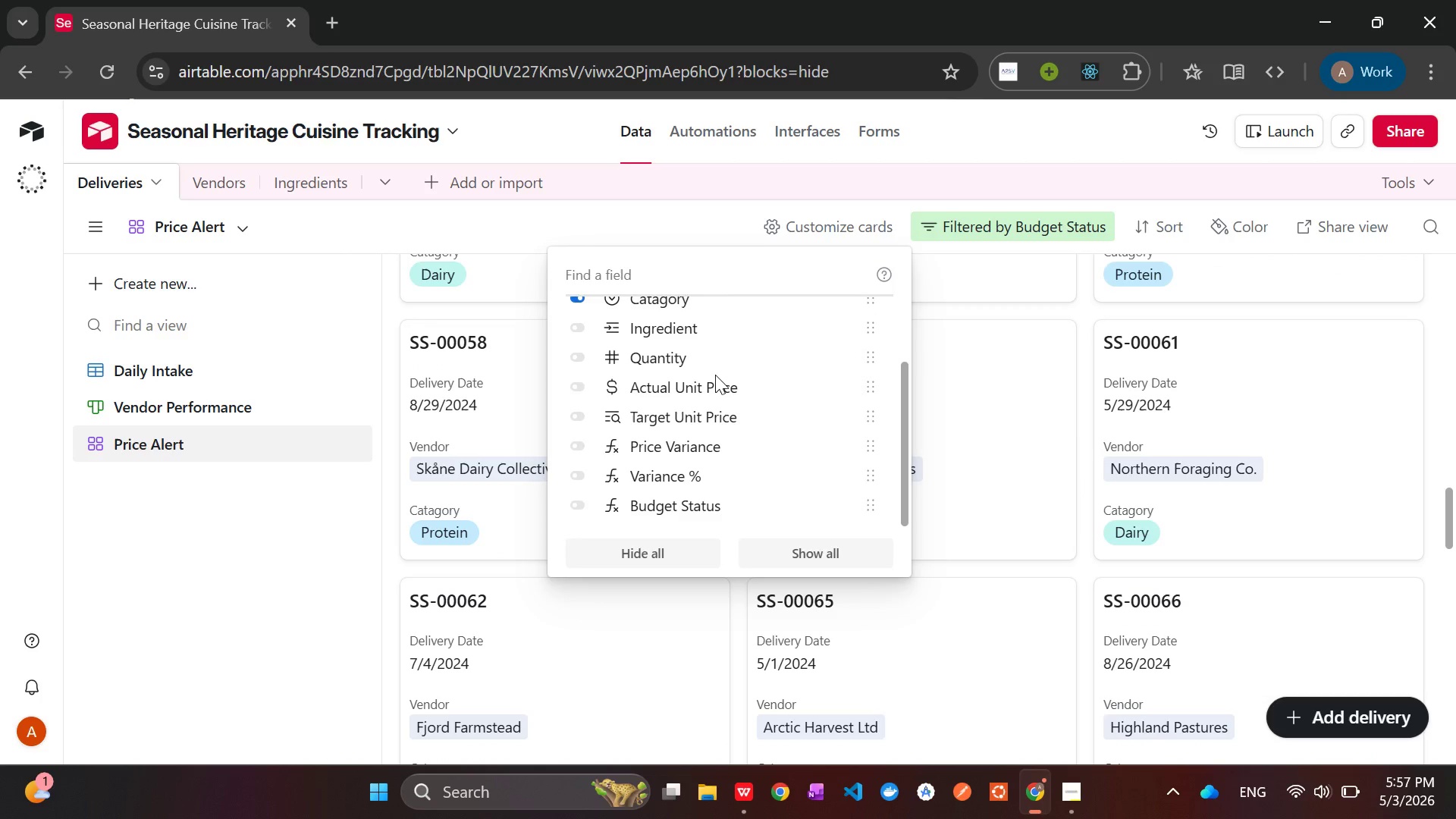 
wait(5.76)
 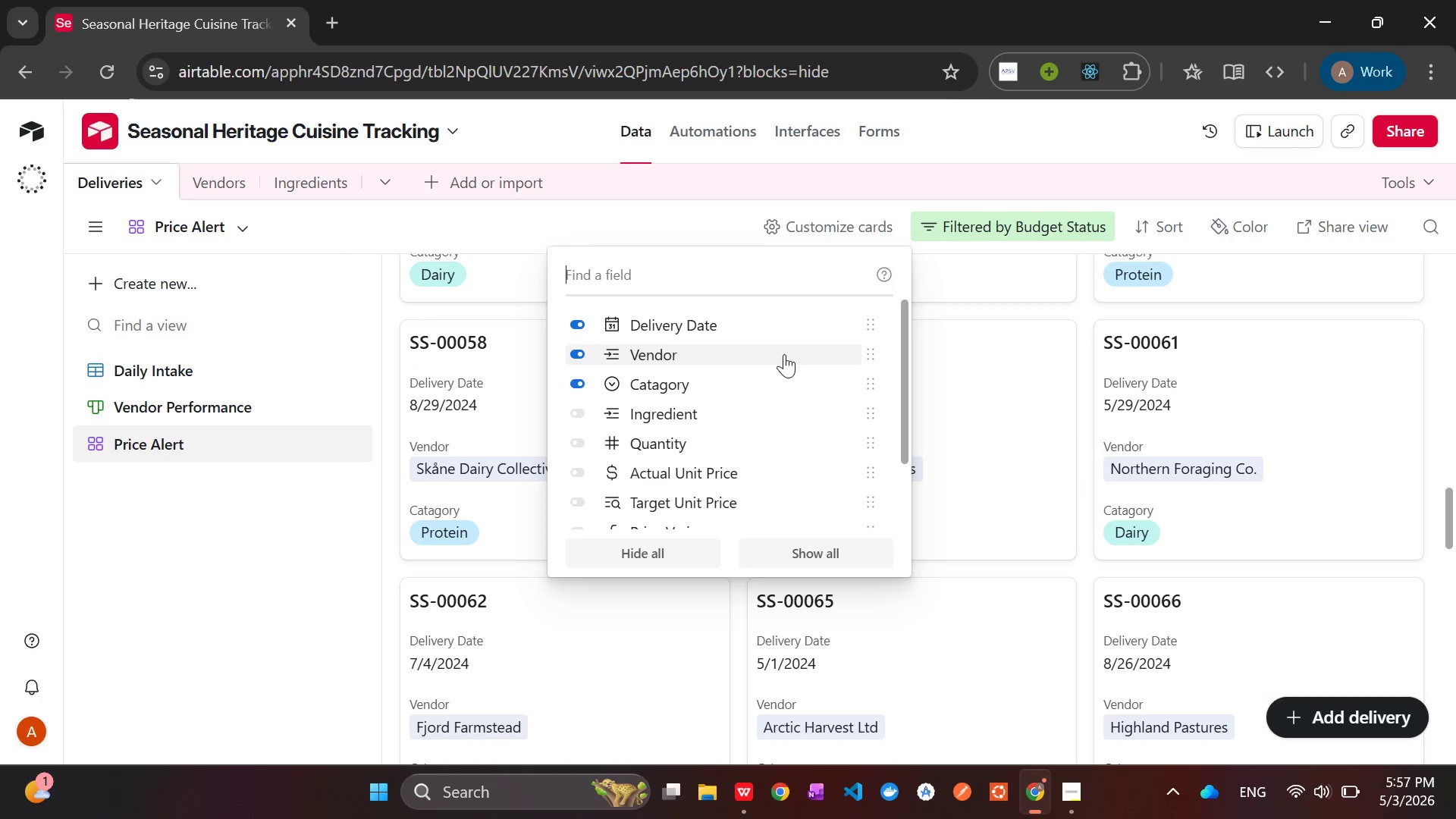 
left_click([576, 508])
 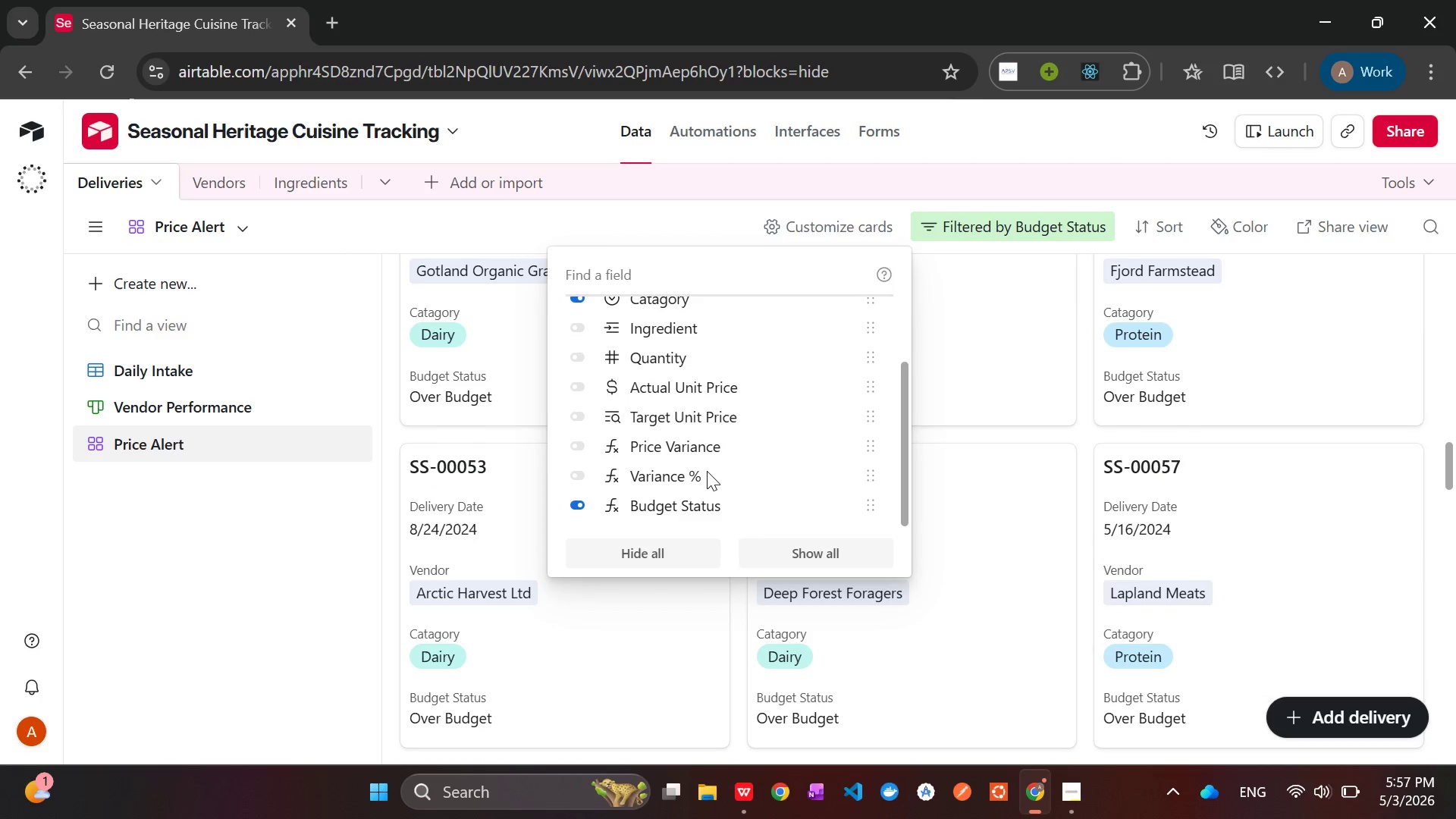 
wait(13.95)
 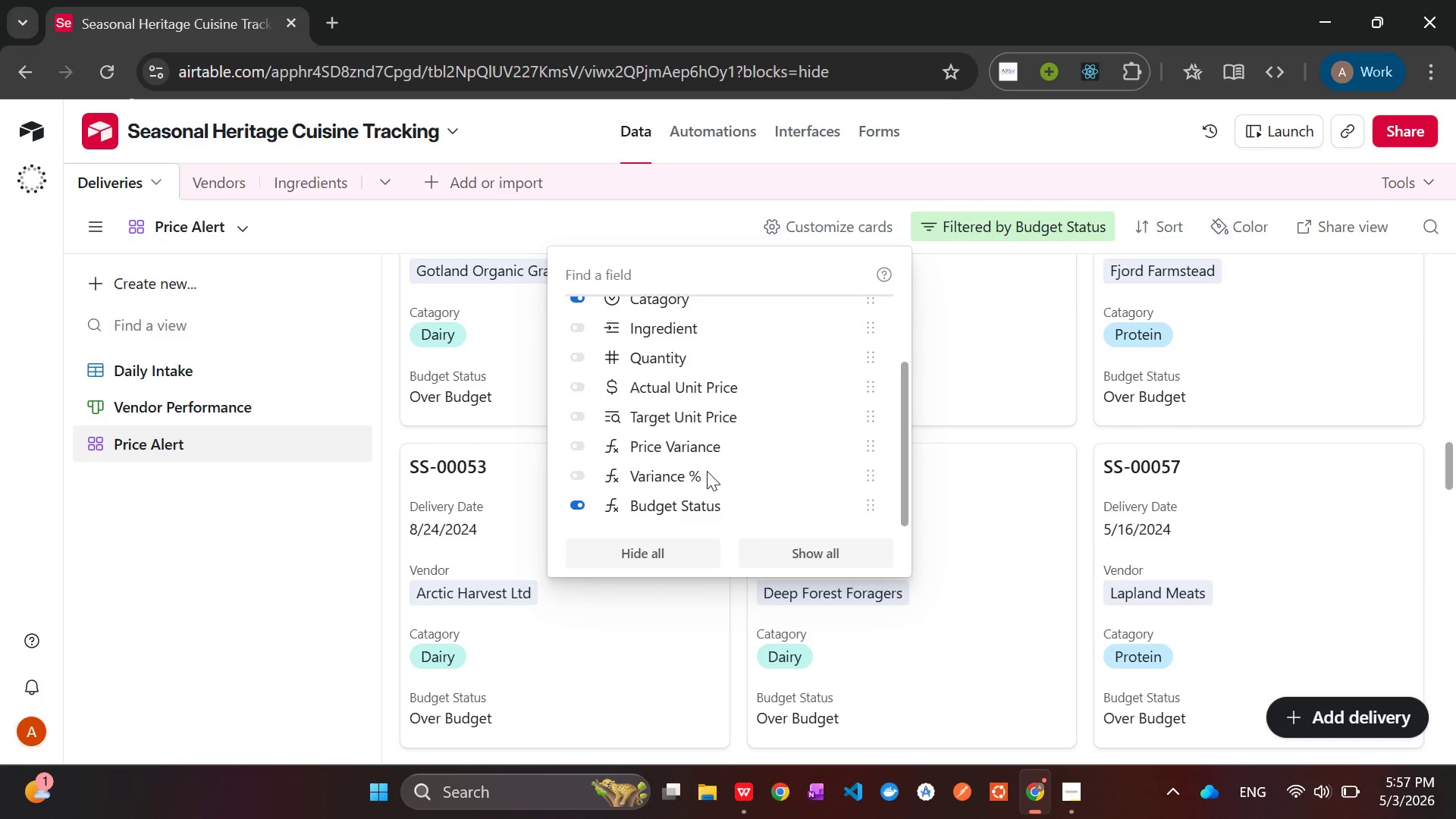 
left_click([573, 472])
 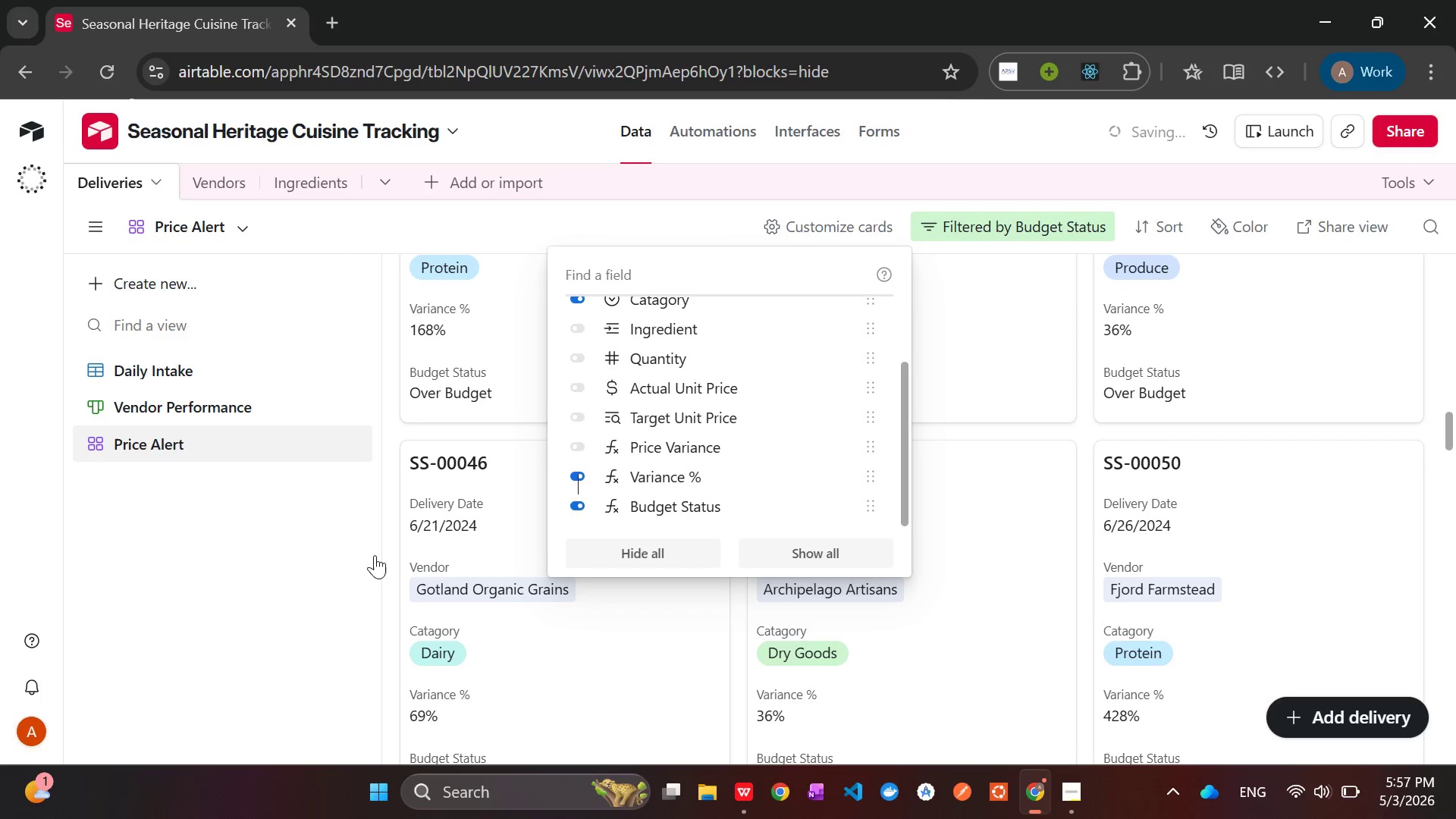 
left_click([243, 617])
 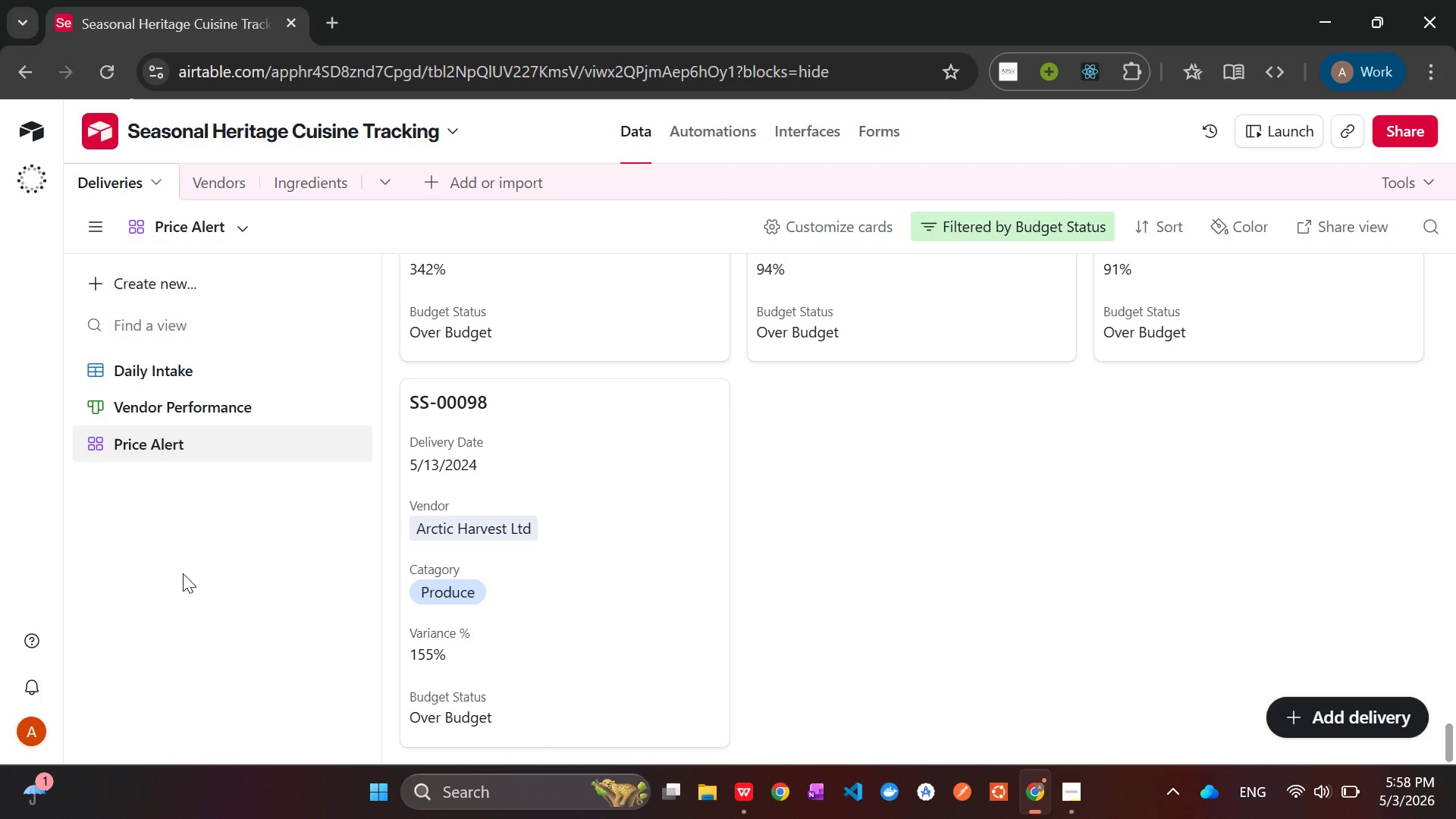 
wait(24.92)
 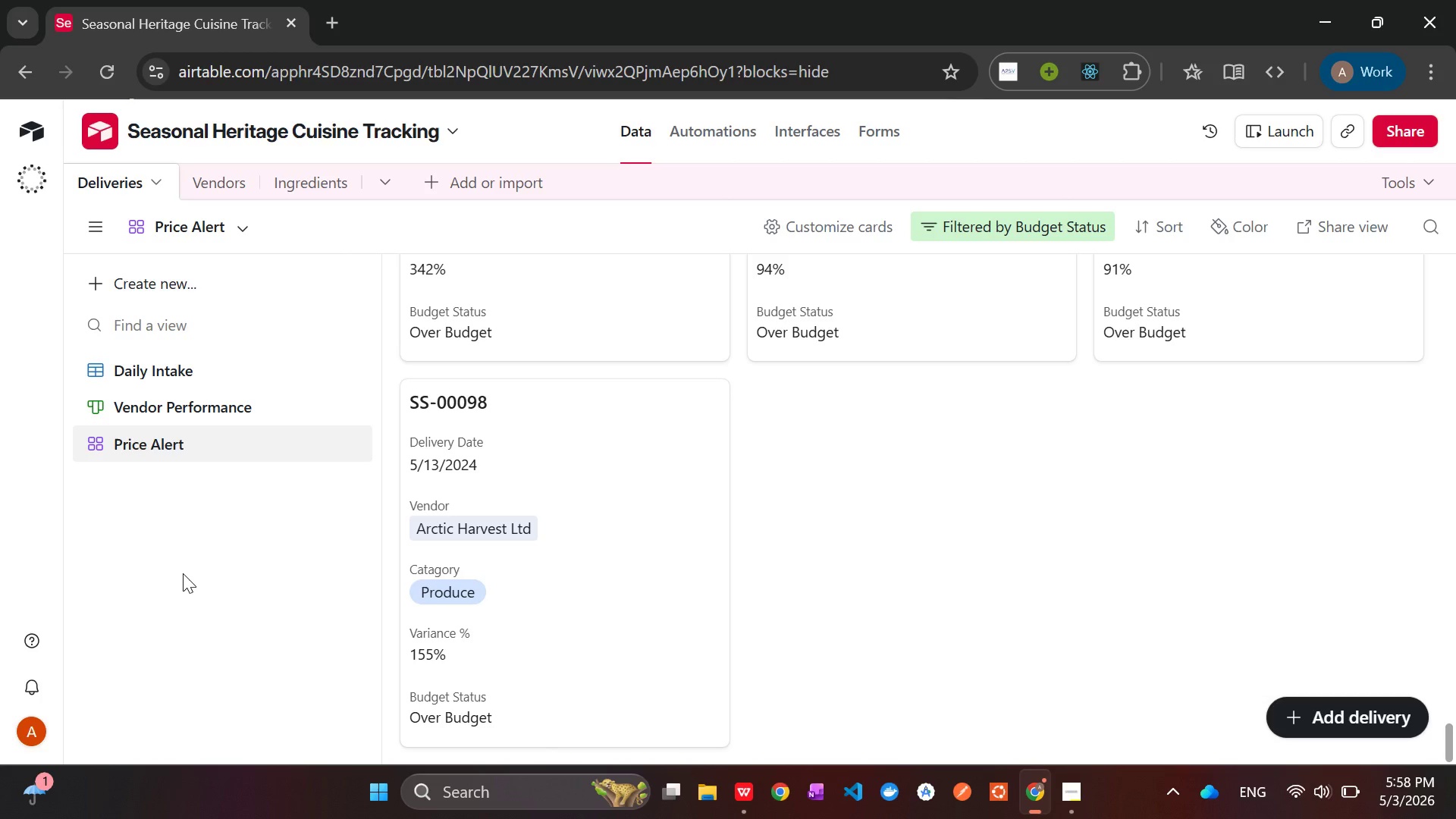 
left_click([890, 129])
 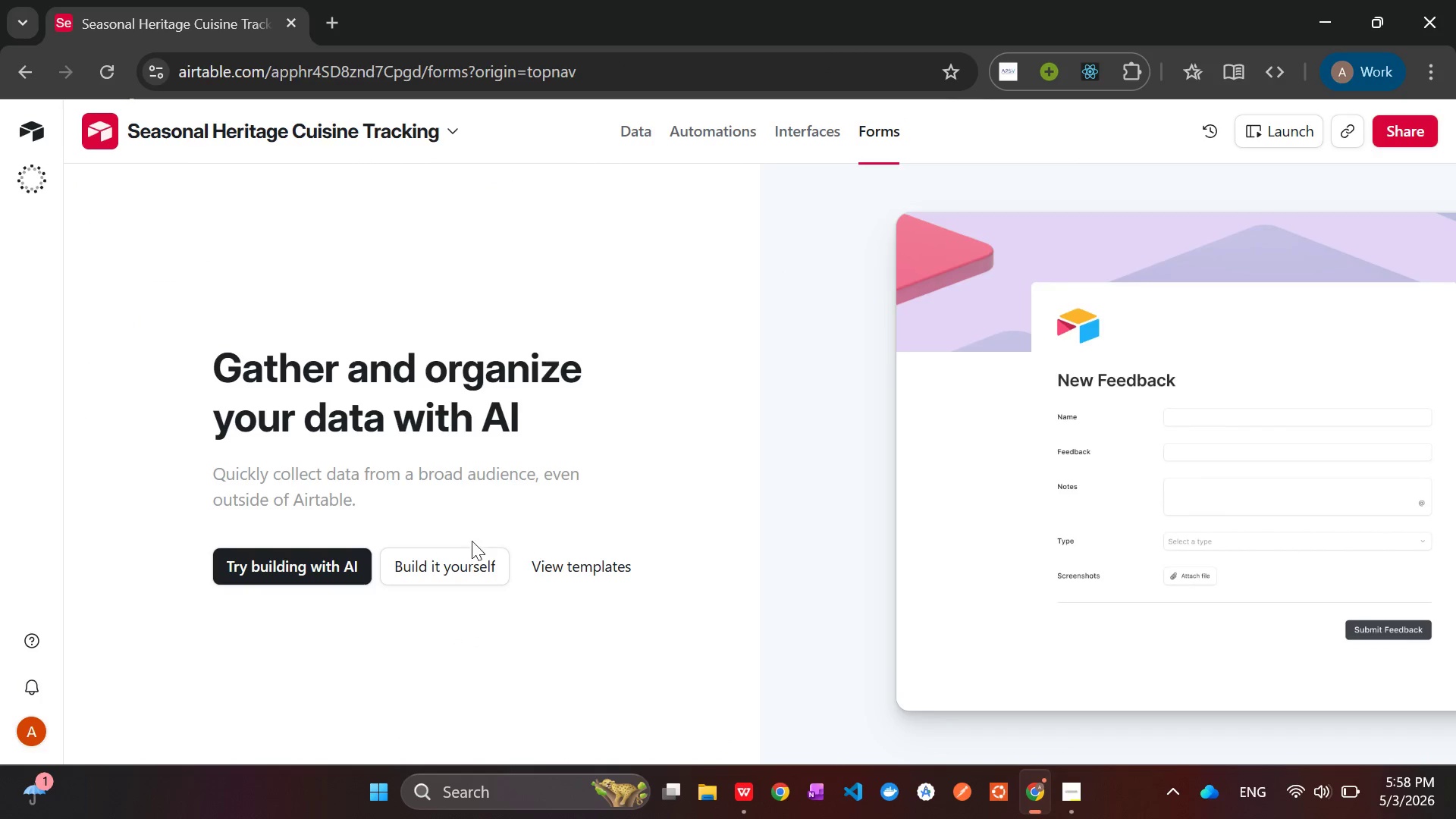 
left_click([450, 563])
 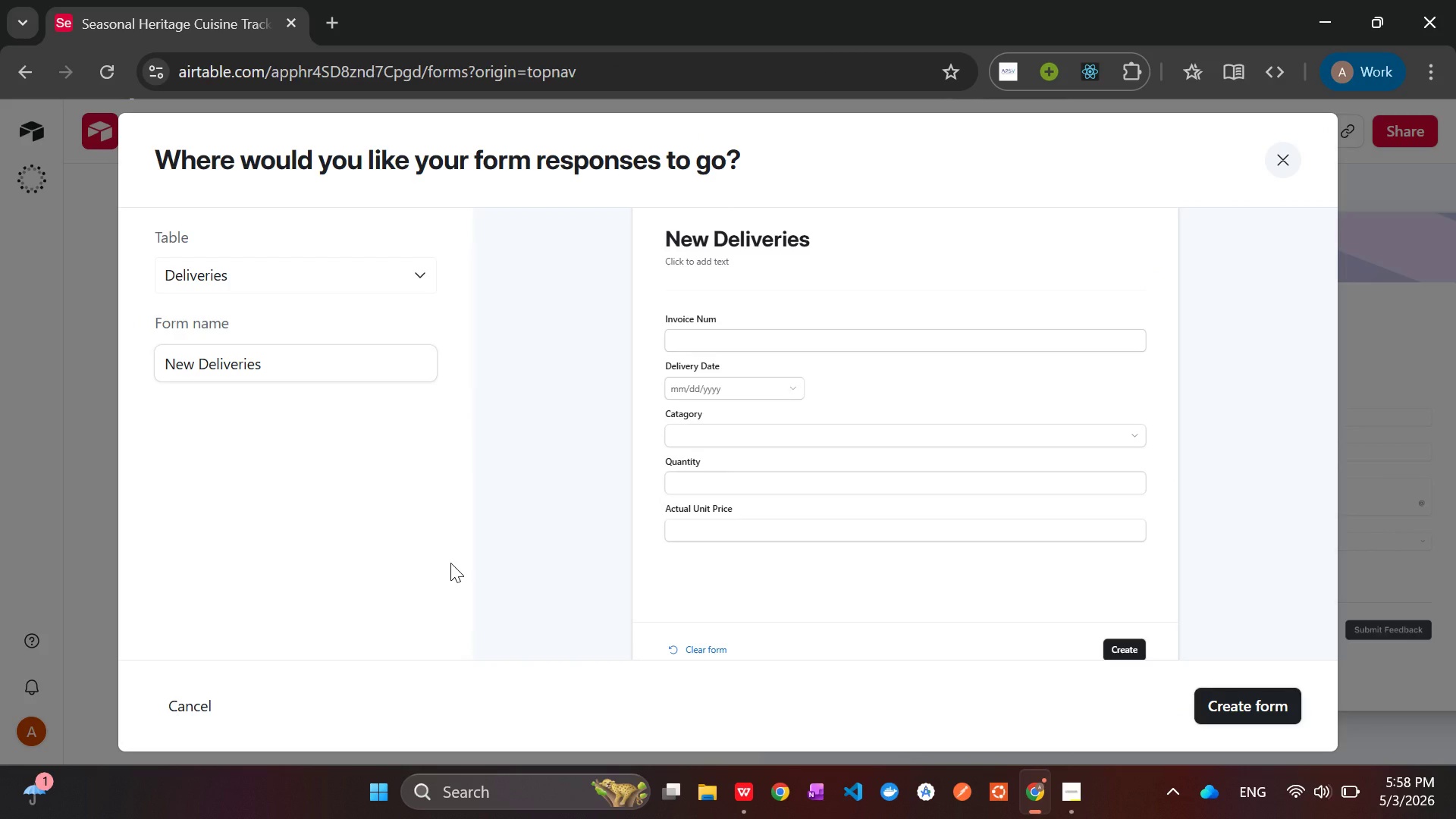 
wait(9.67)
 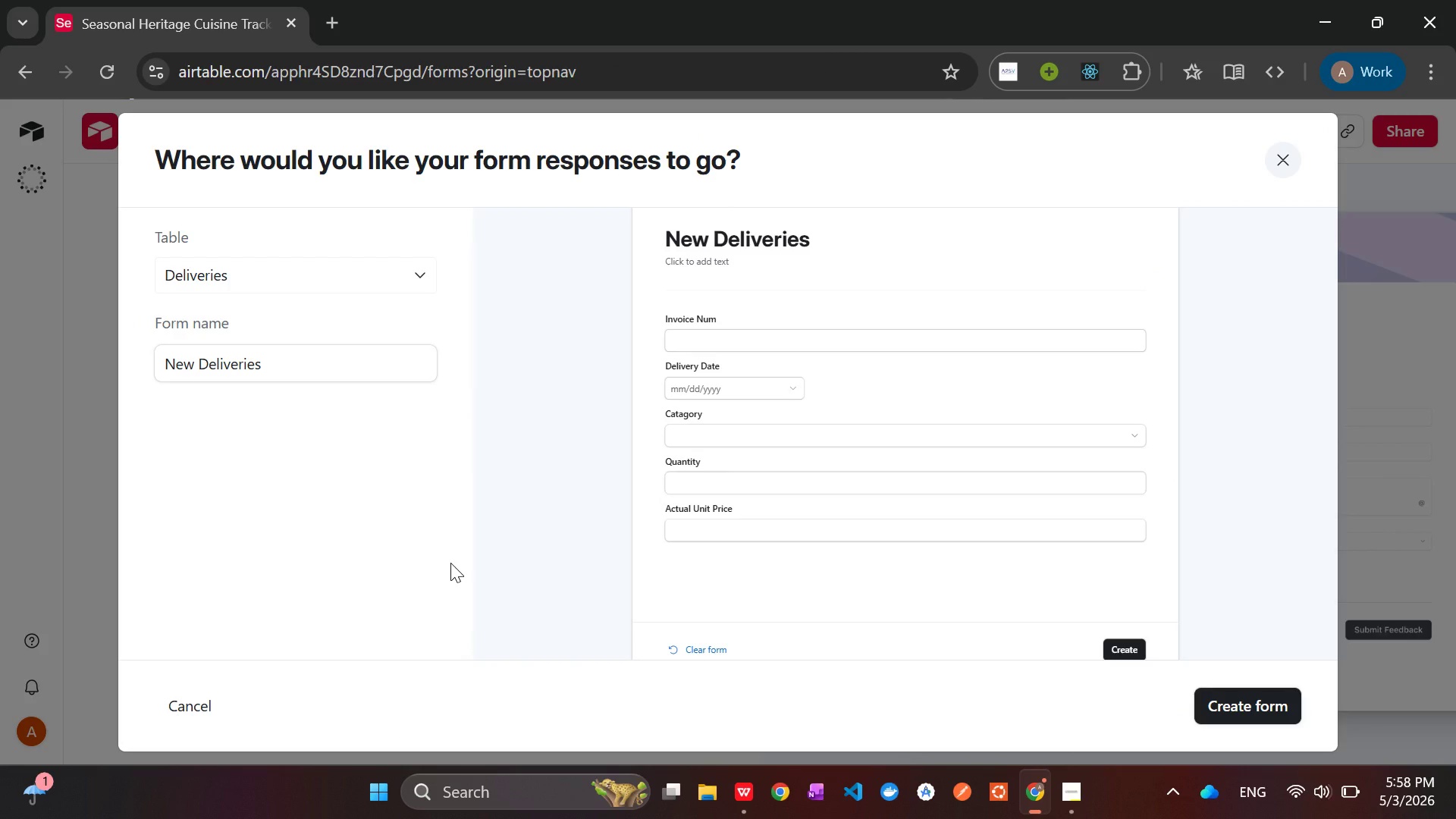 
left_click_drag(start_coordinate=[284, 372], to_coordinate=[115, 372])
 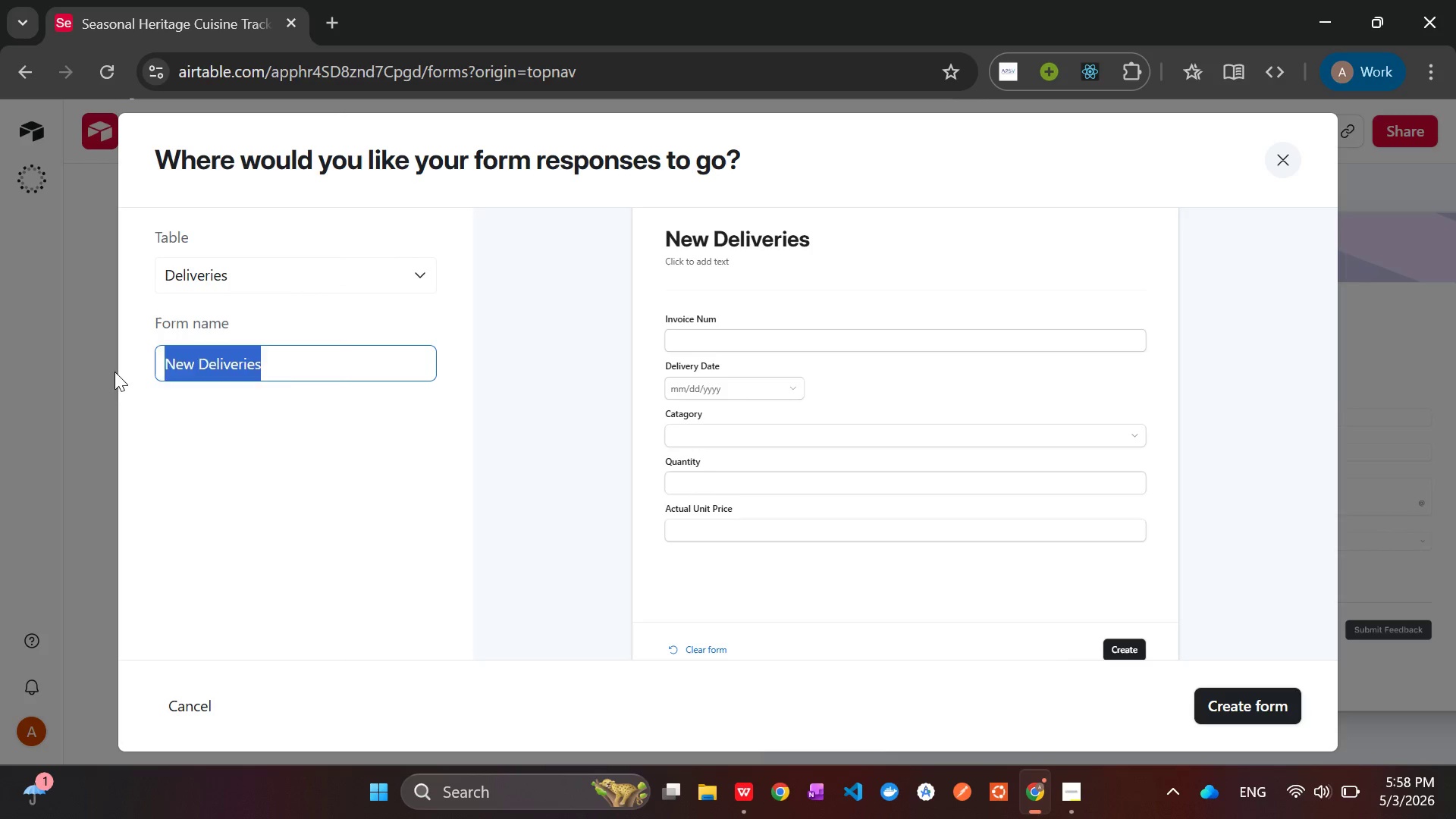 
key(Backspace)
type(Intake Form)
 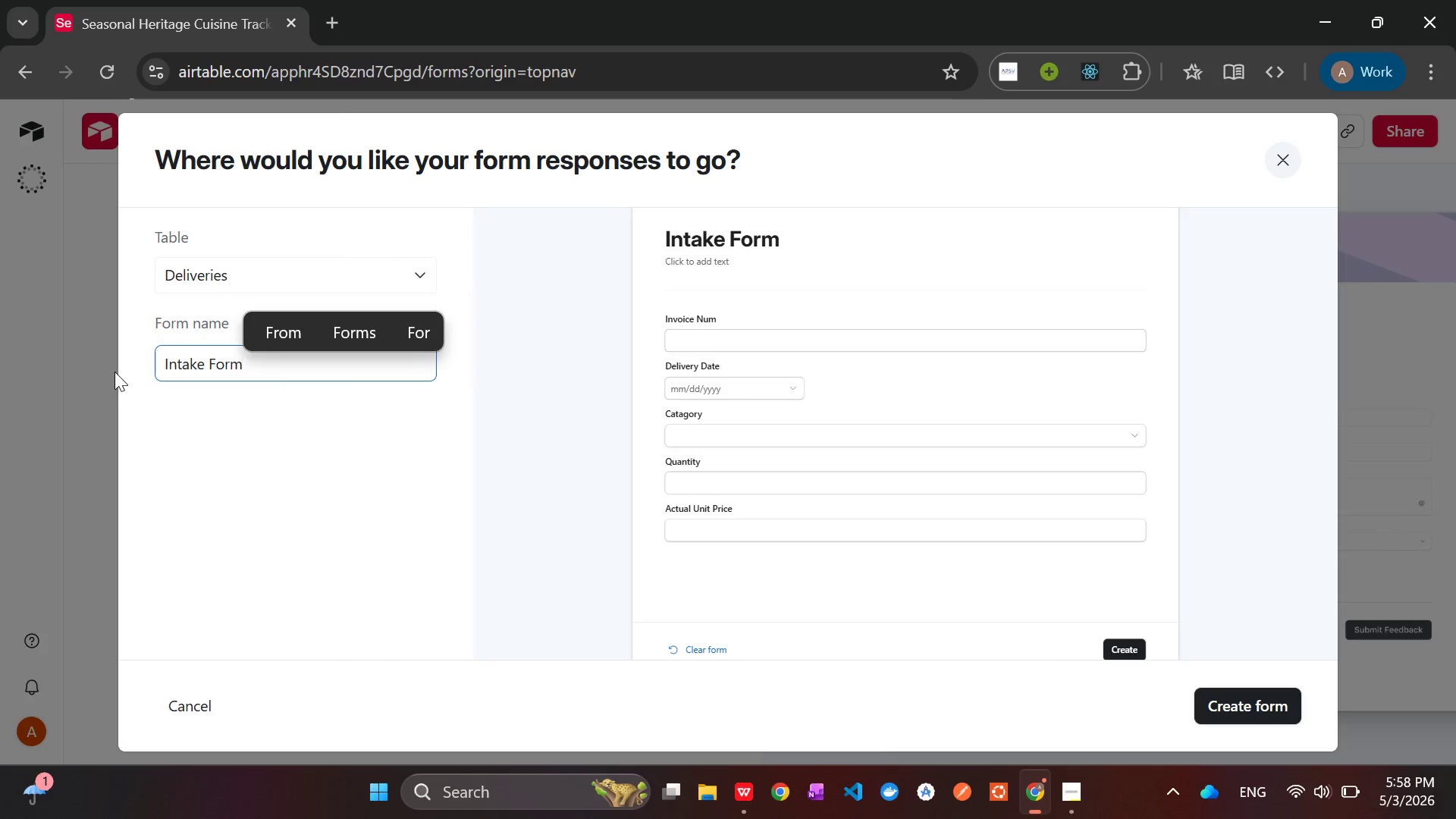 
wait(21.8)
 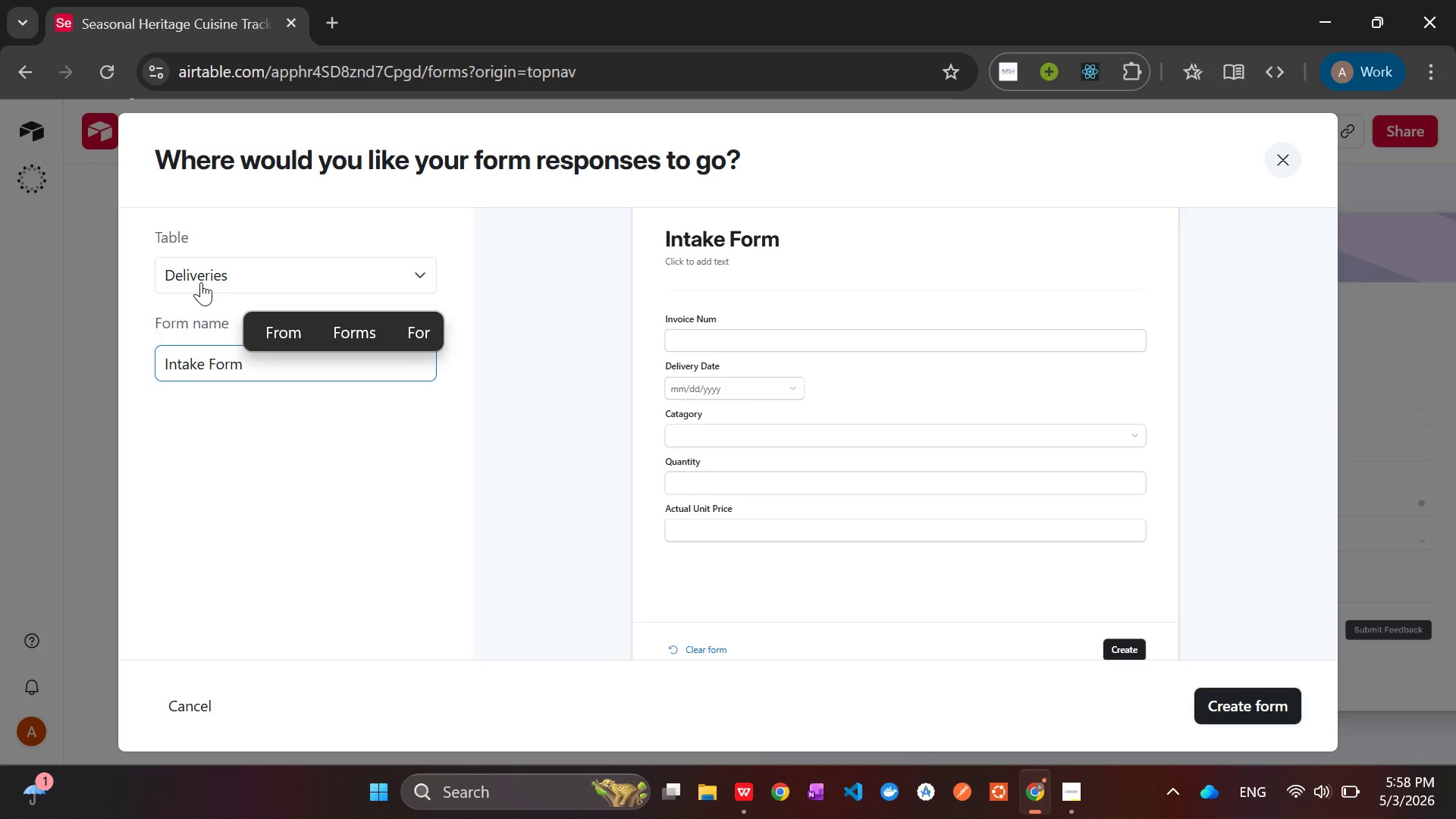 
left_click([240, 281])
 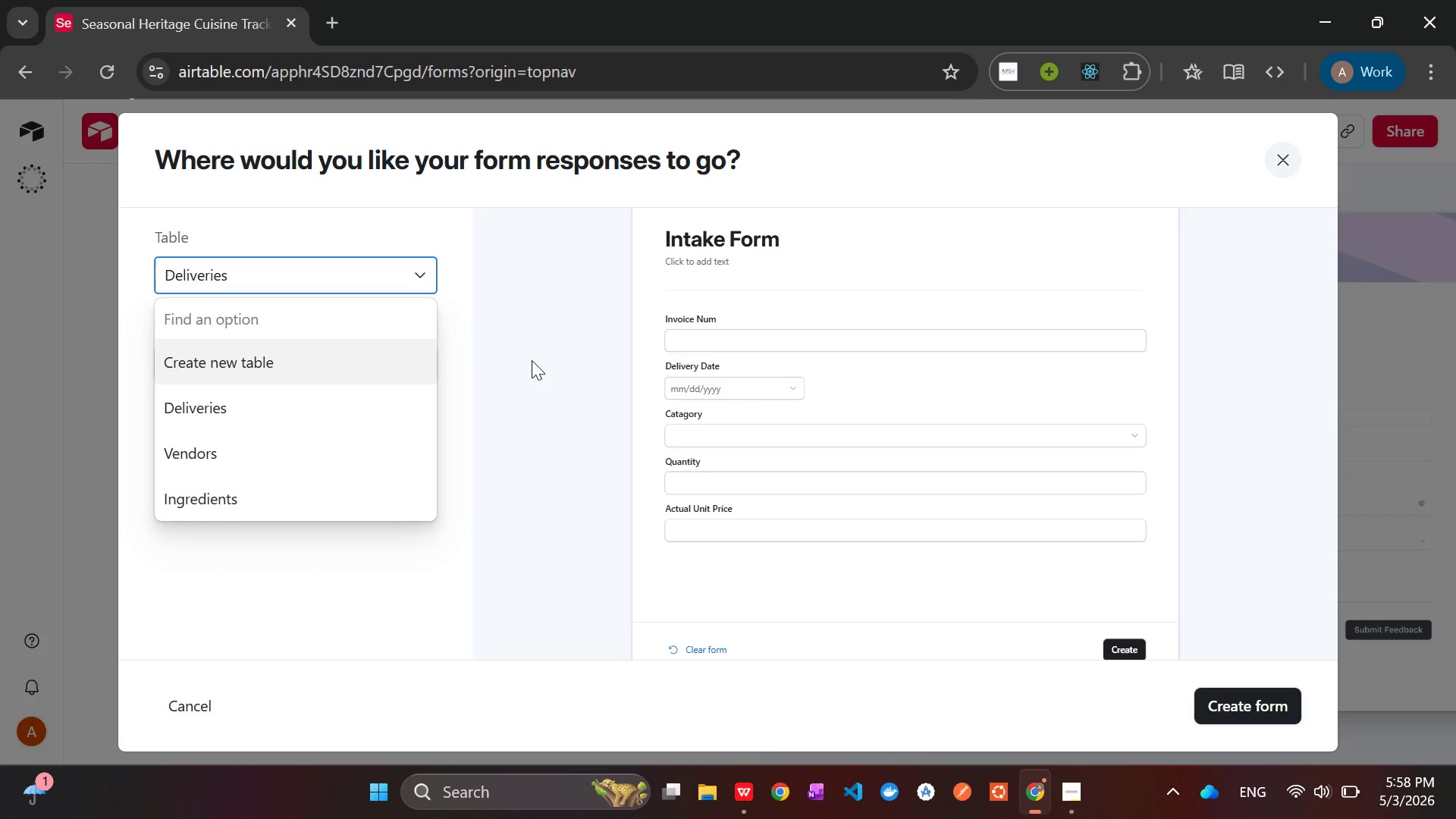 
left_click([545, 379])
 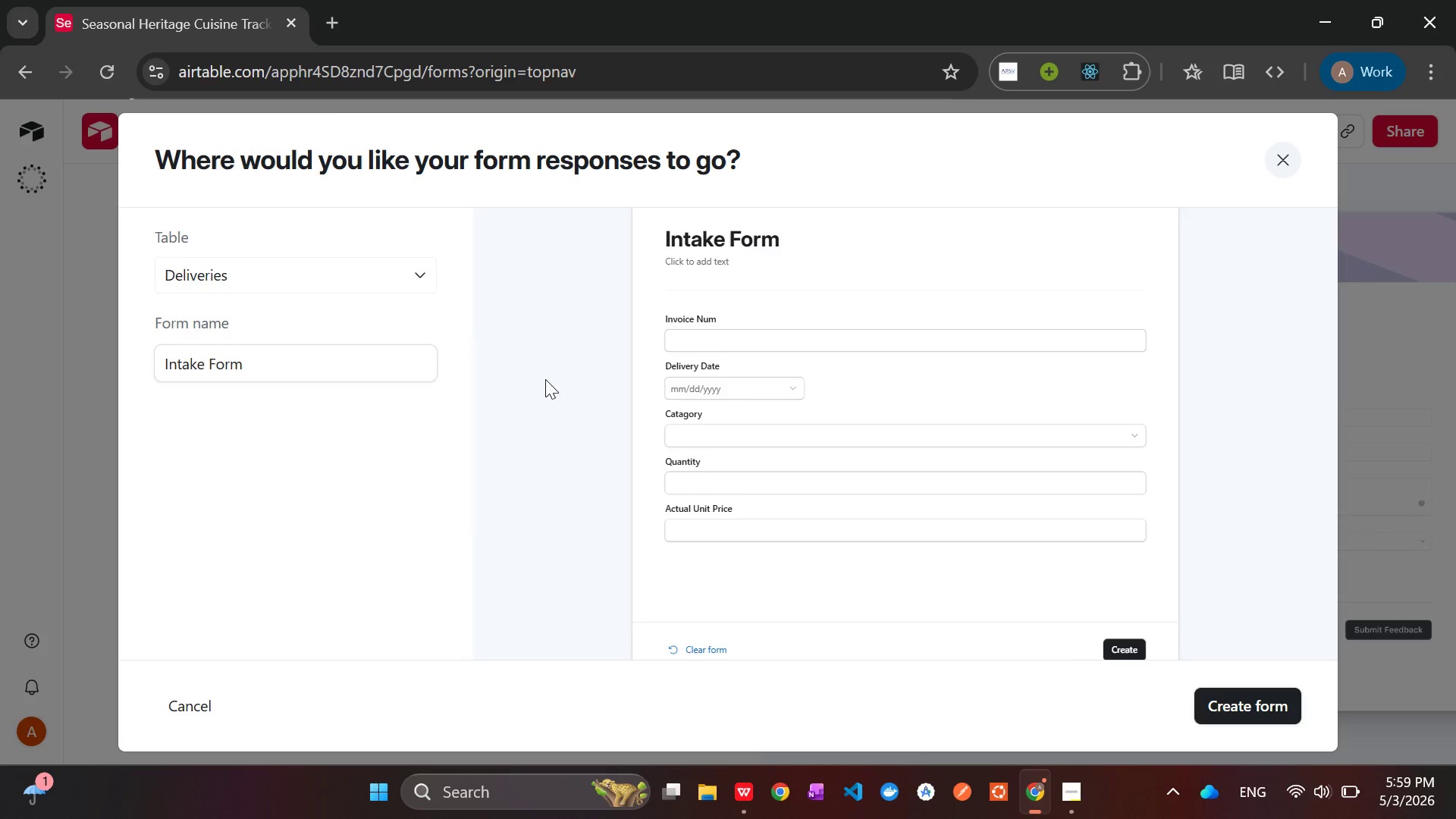 
wait(15.25)
 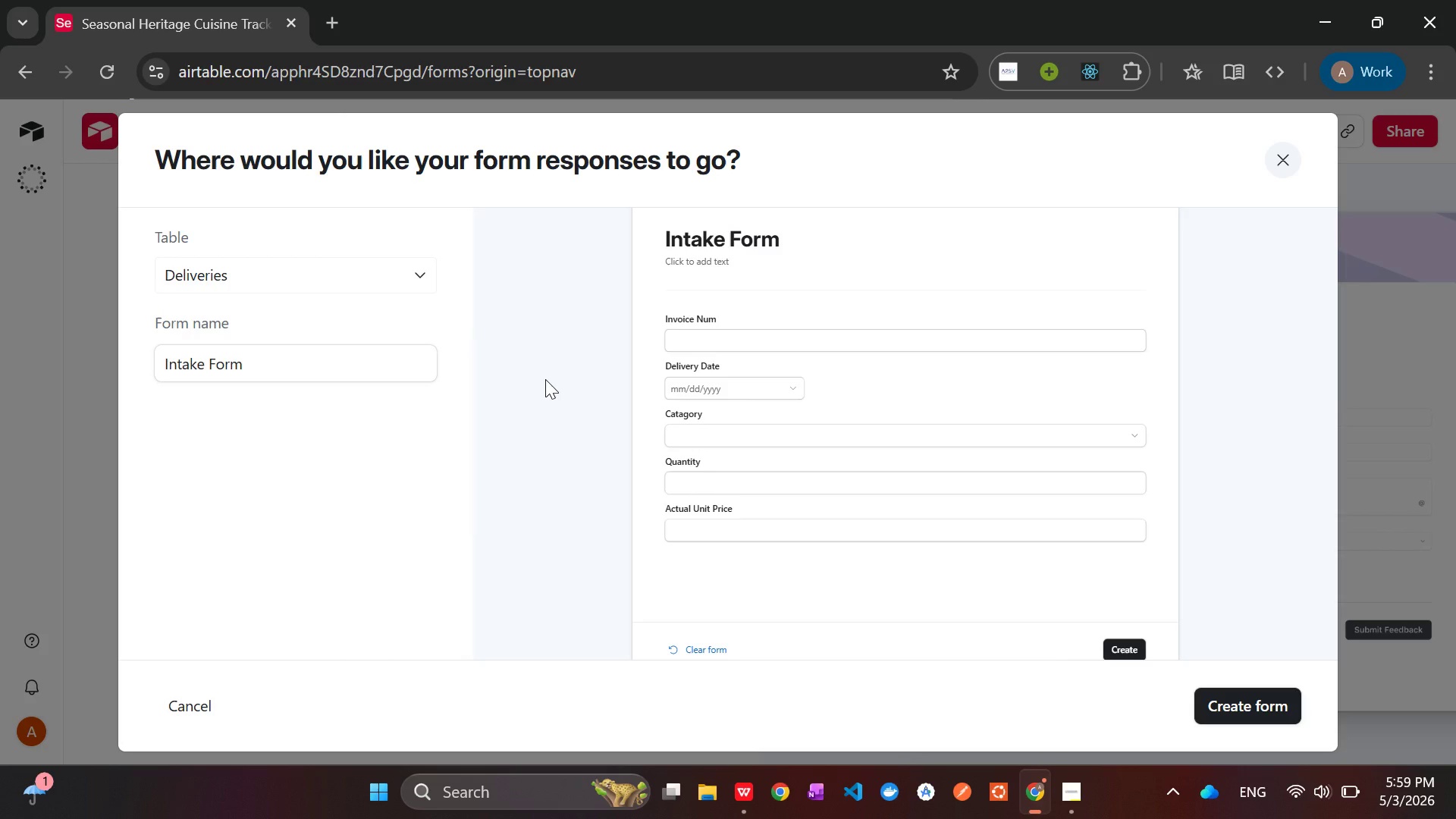 
left_click([1241, 703])
 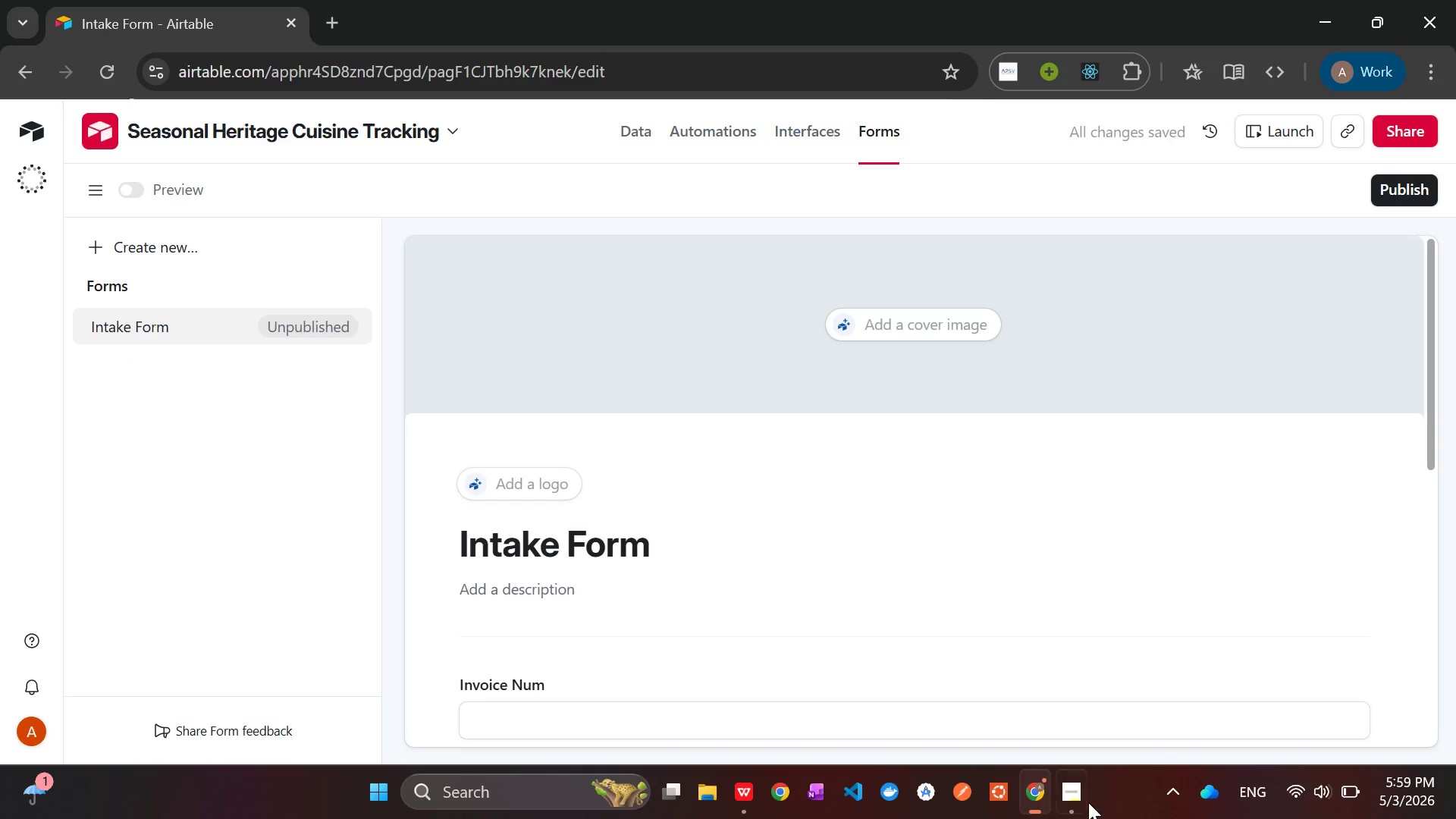 
left_click([1074, 800])